 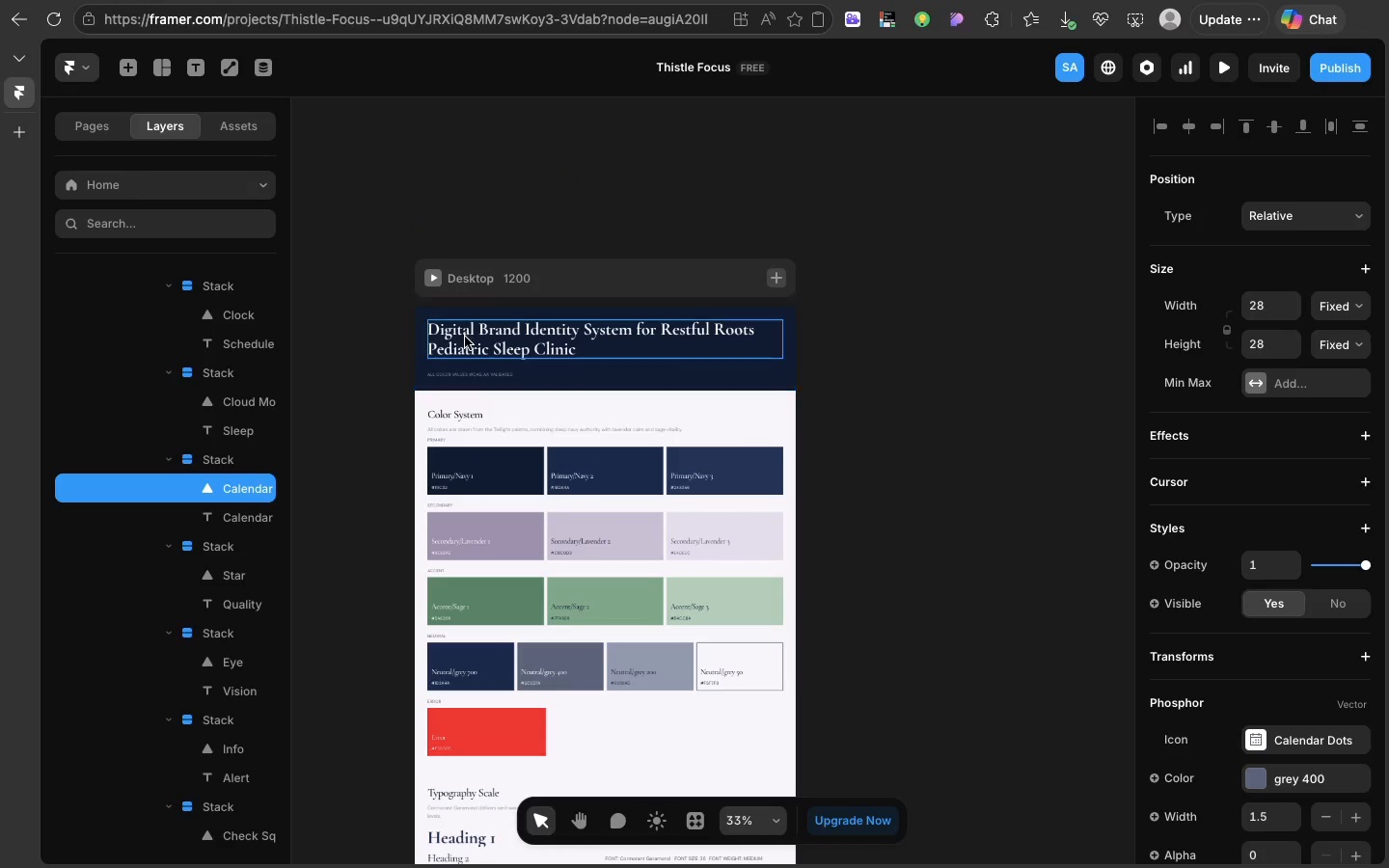 
left_click([465, 337])
 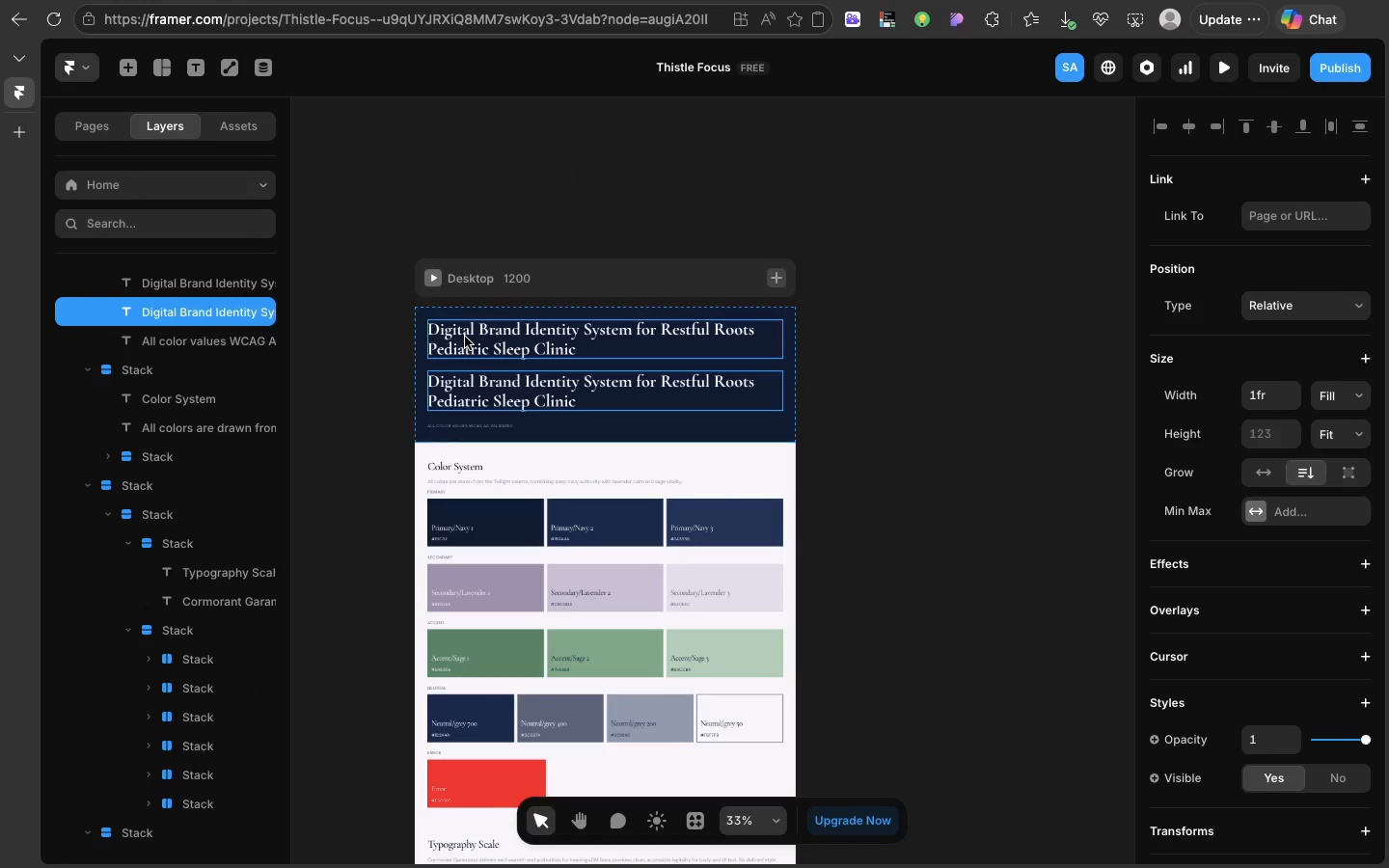 
key(Meta+D)
 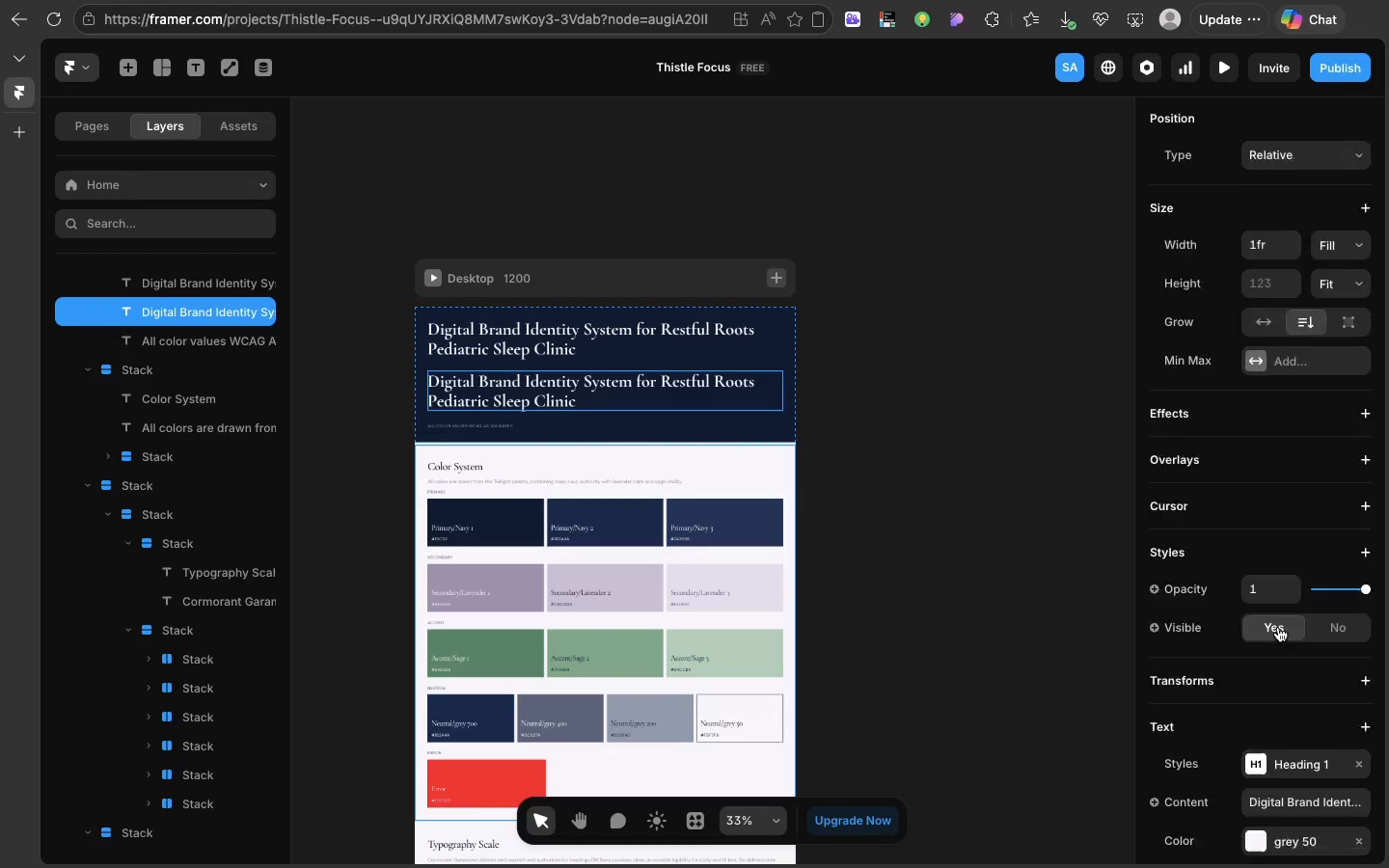 
scroll: coordinate [1278, 627], scroll_direction: down, amount: 61.0
 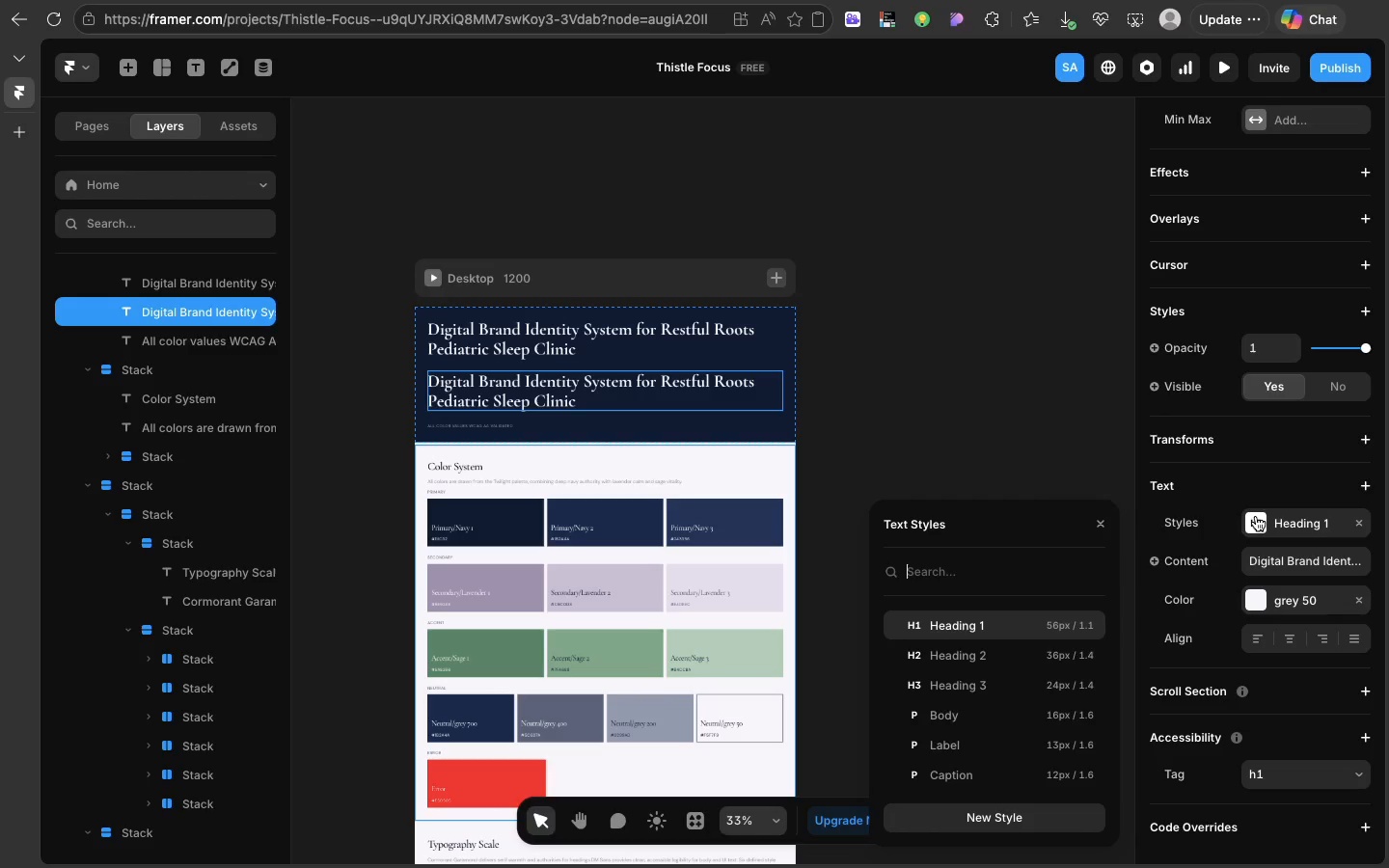 
left_click([1256, 516])
 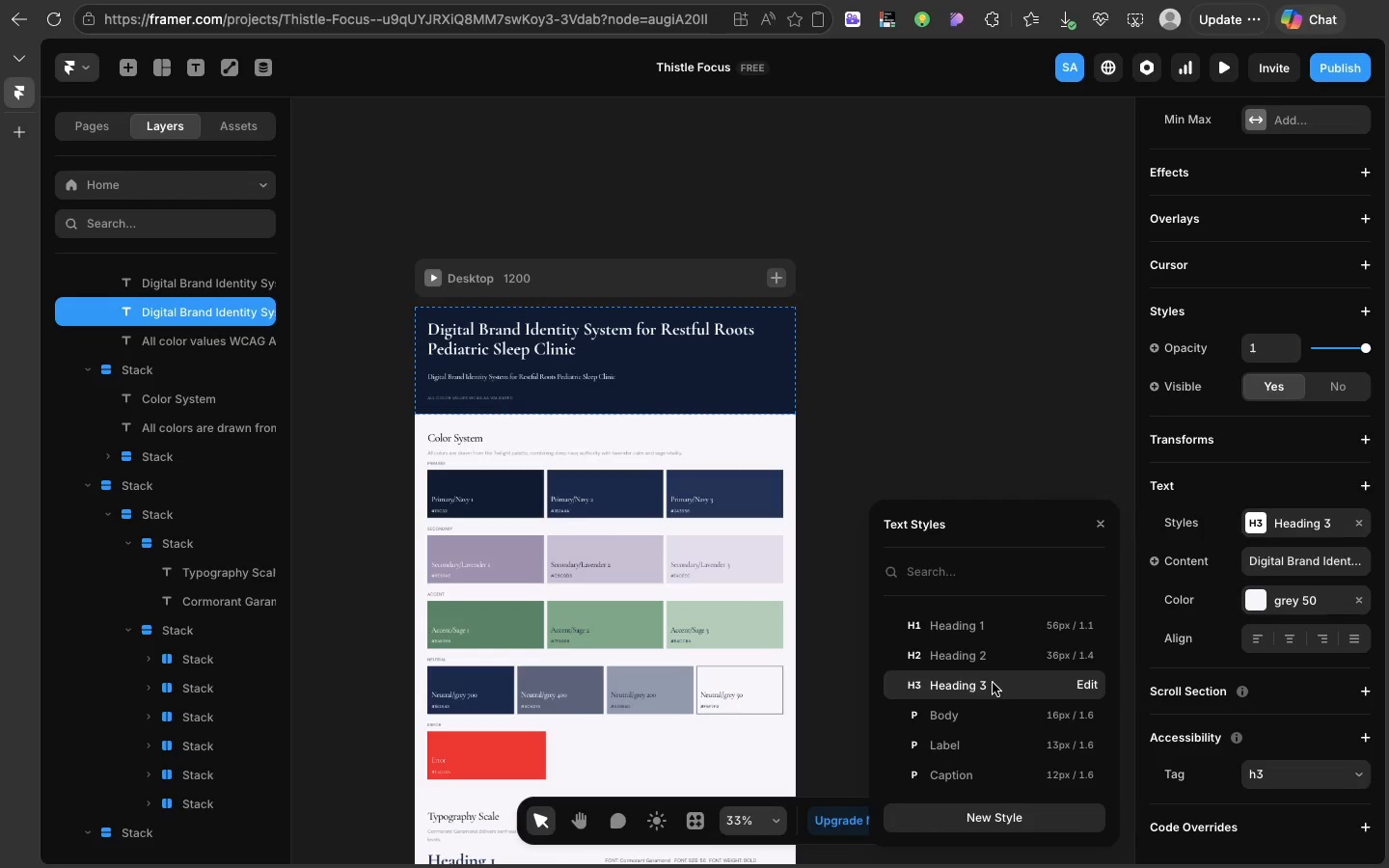 
left_click([993, 683])
 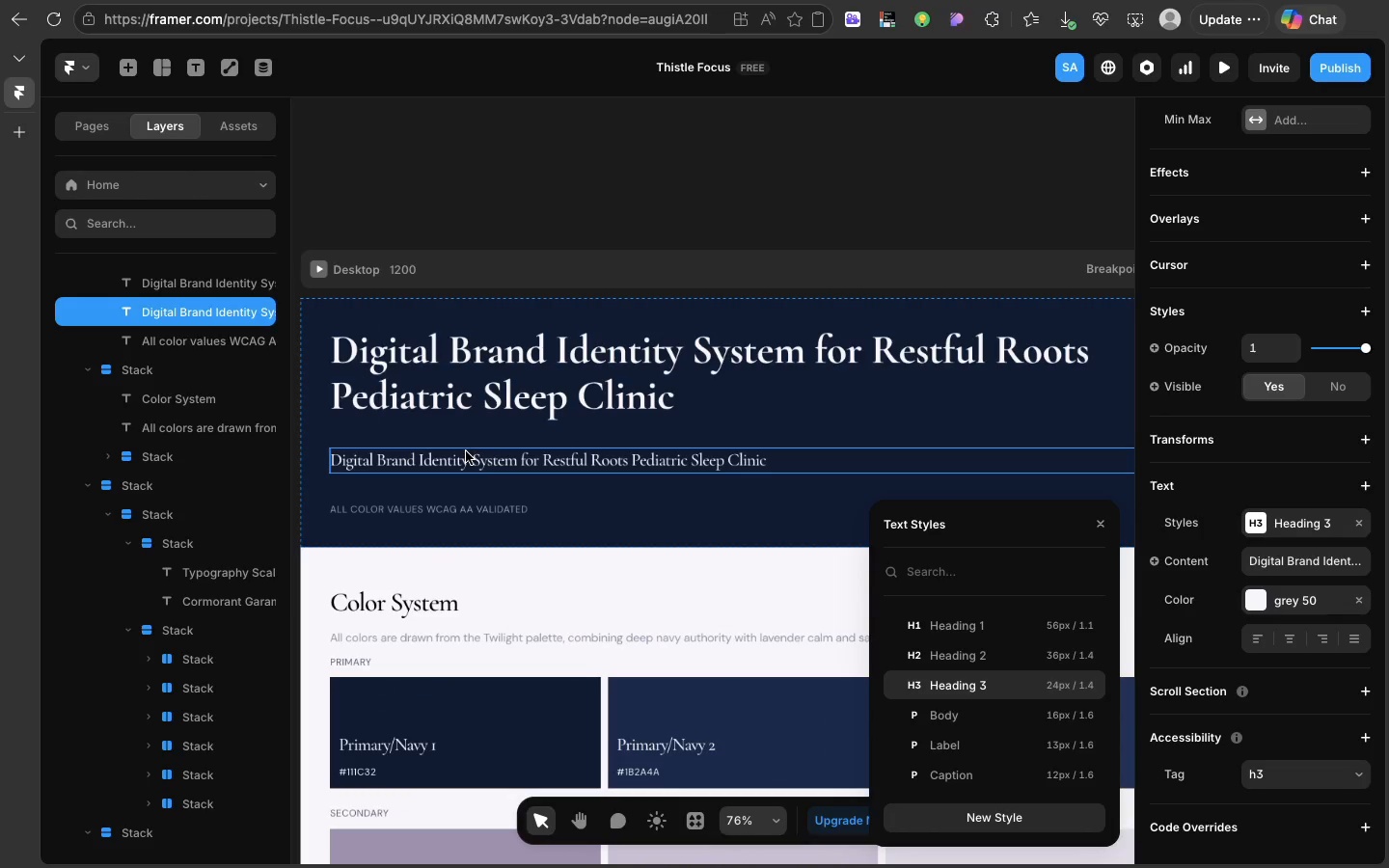 
double_click([466, 451])
 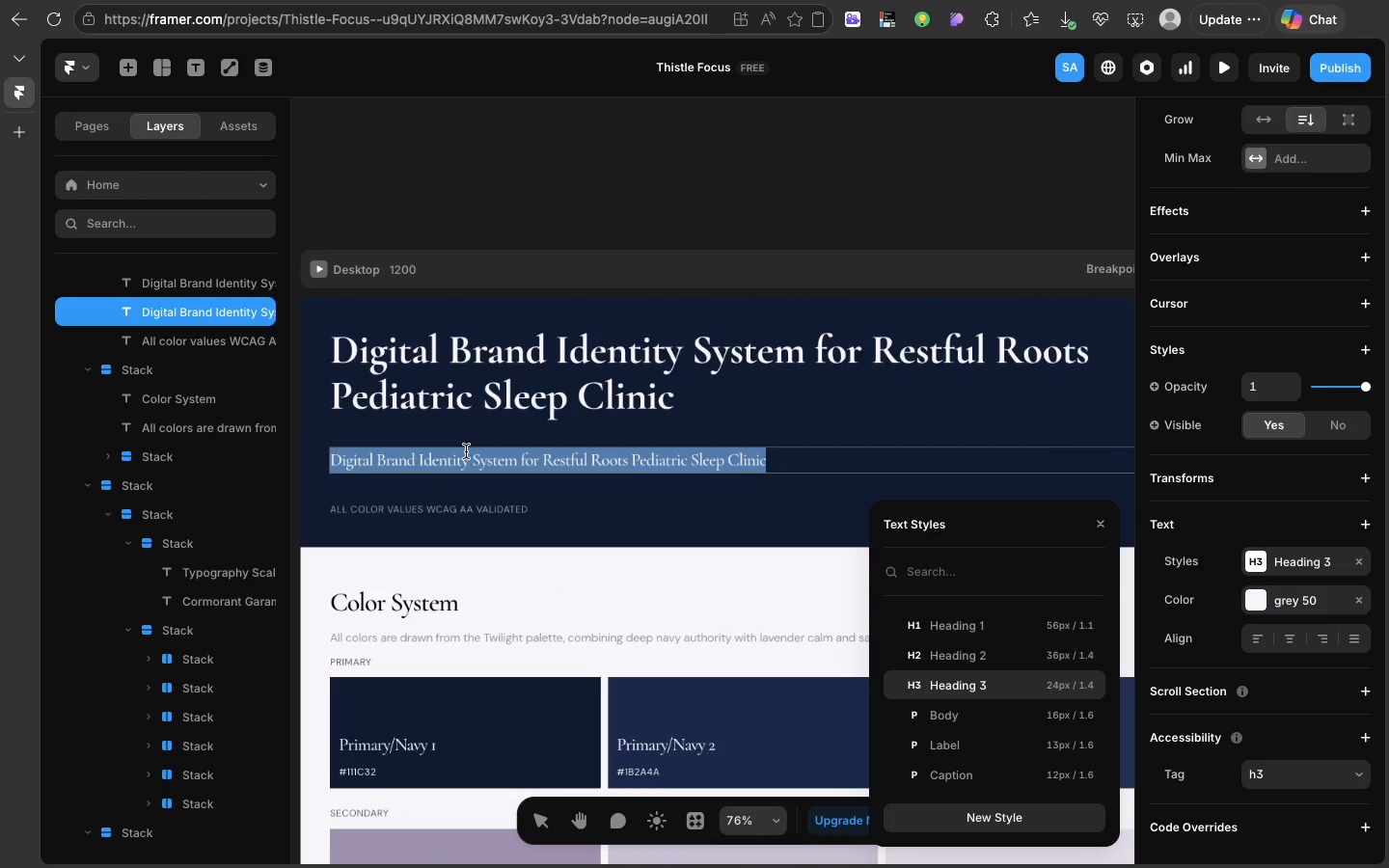 
triple_click([466, 451])
 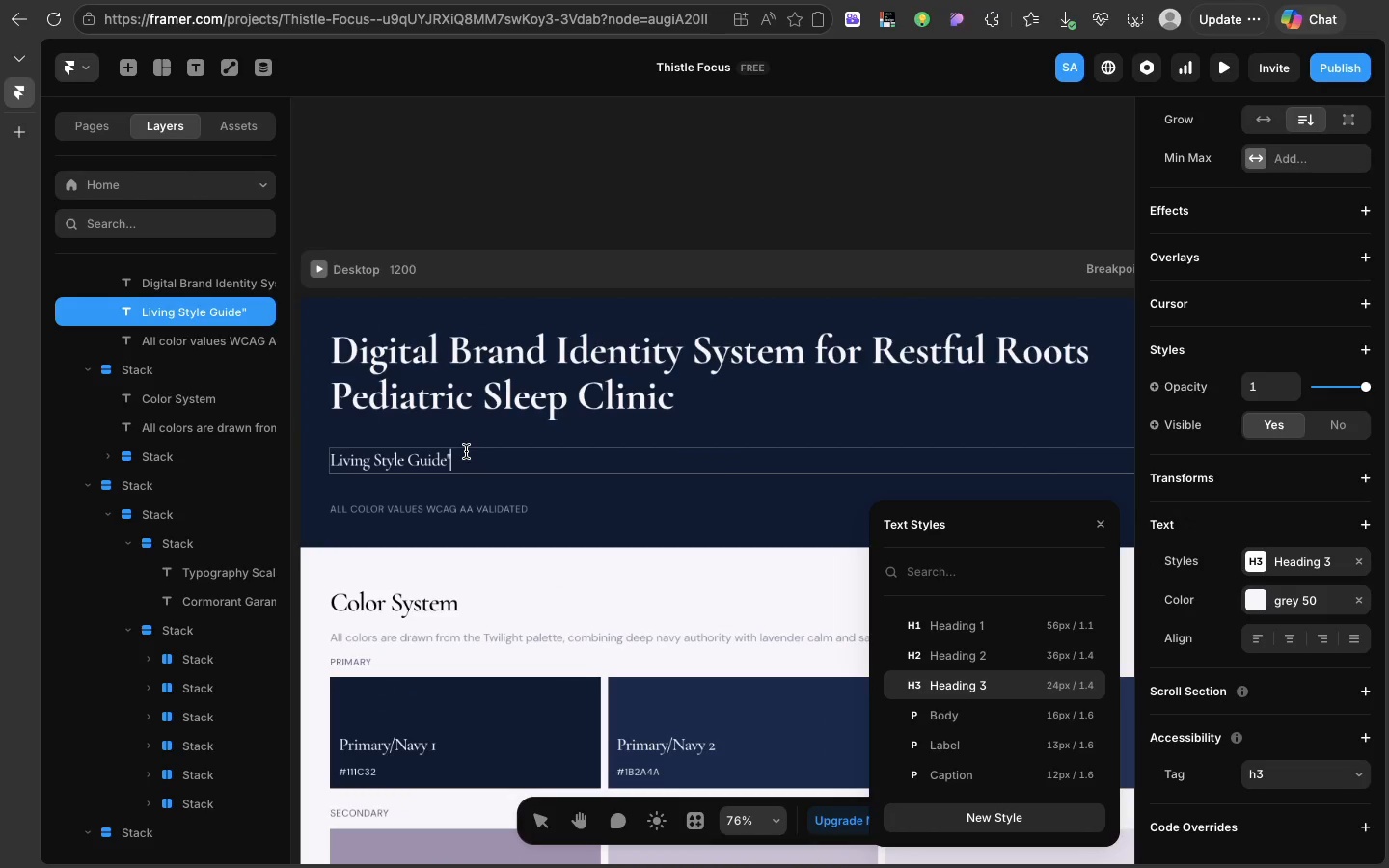 
key(Meta+CommandLeft)
 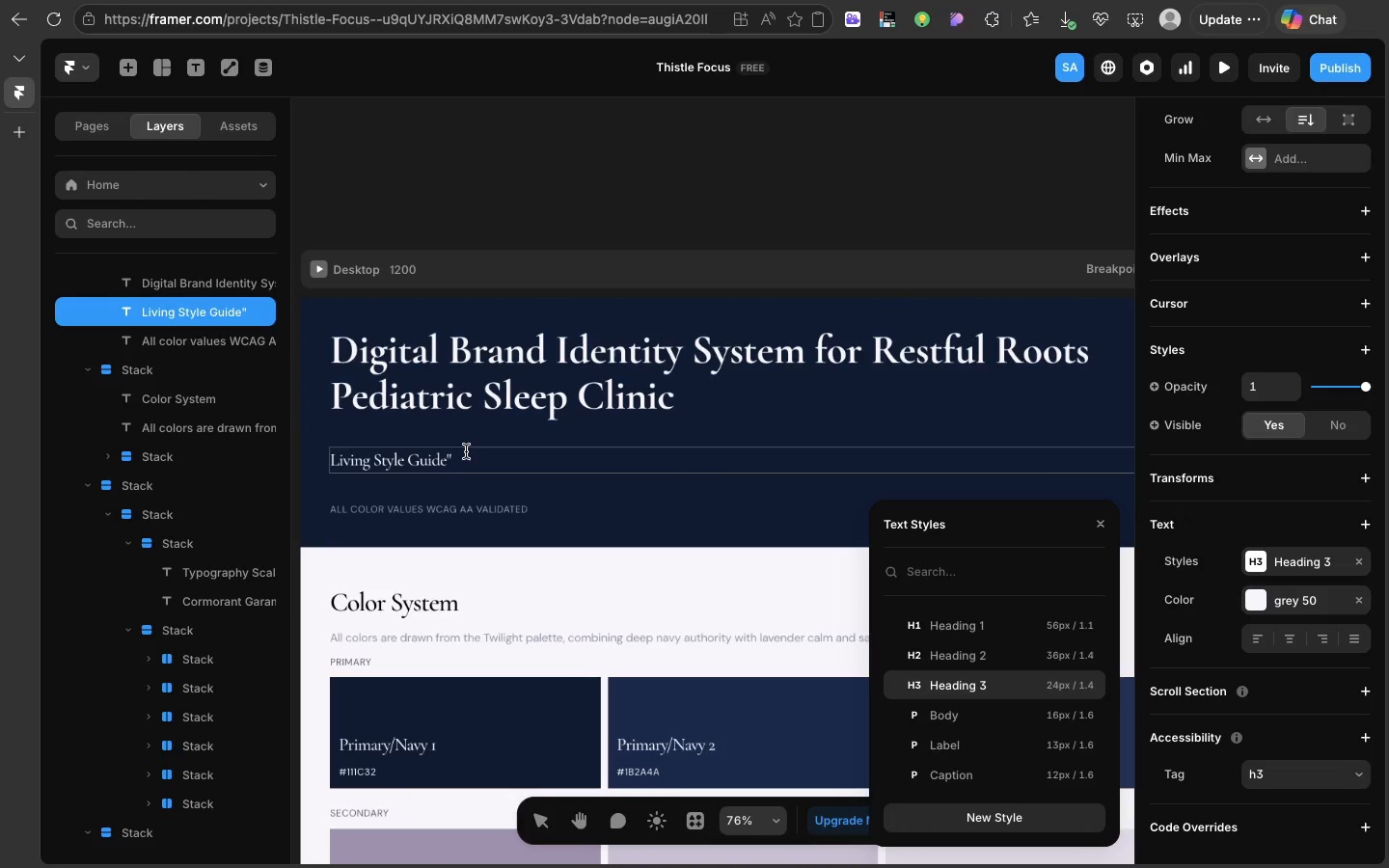 
key(Meta+V)
 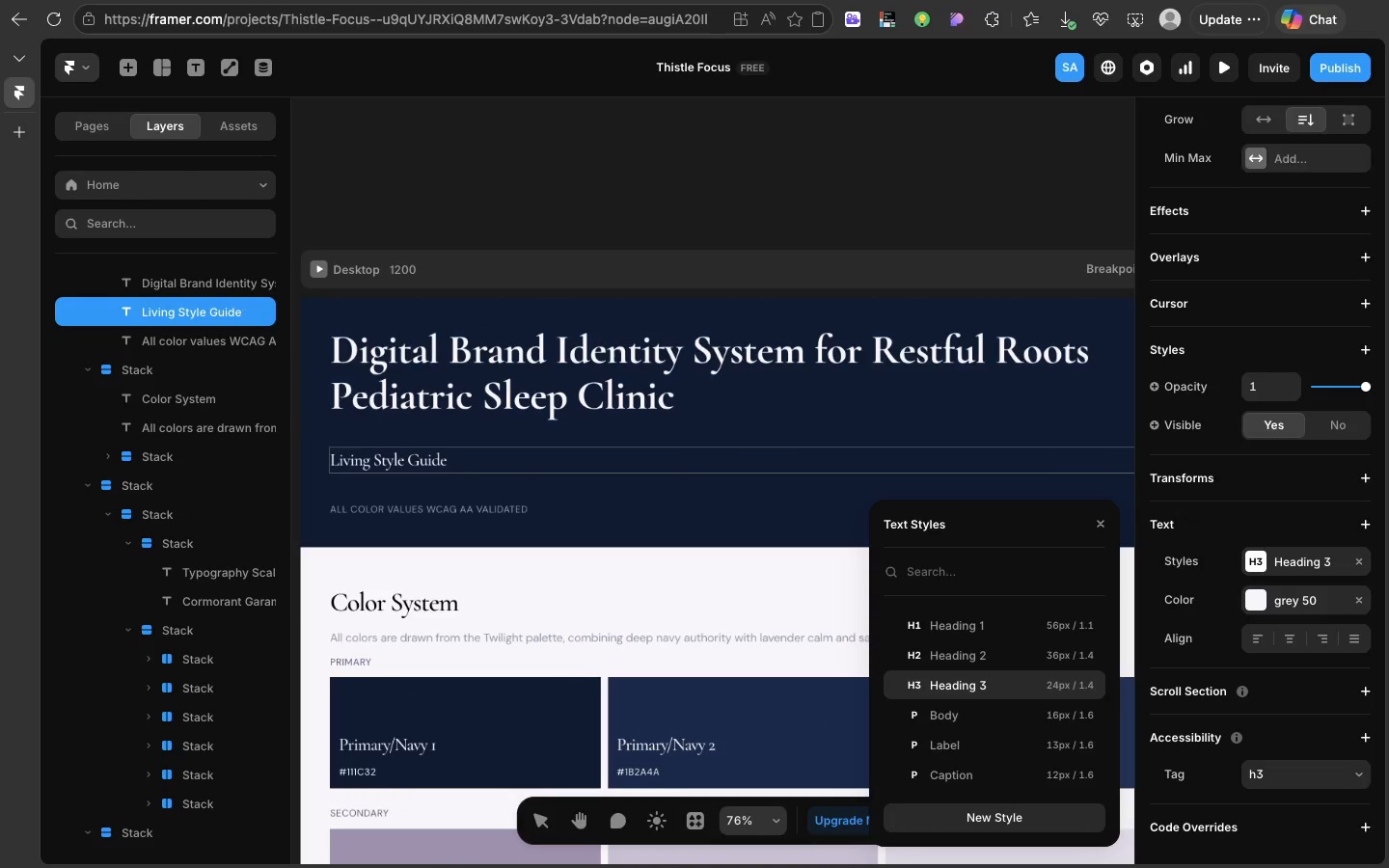 
key(Backspace)
 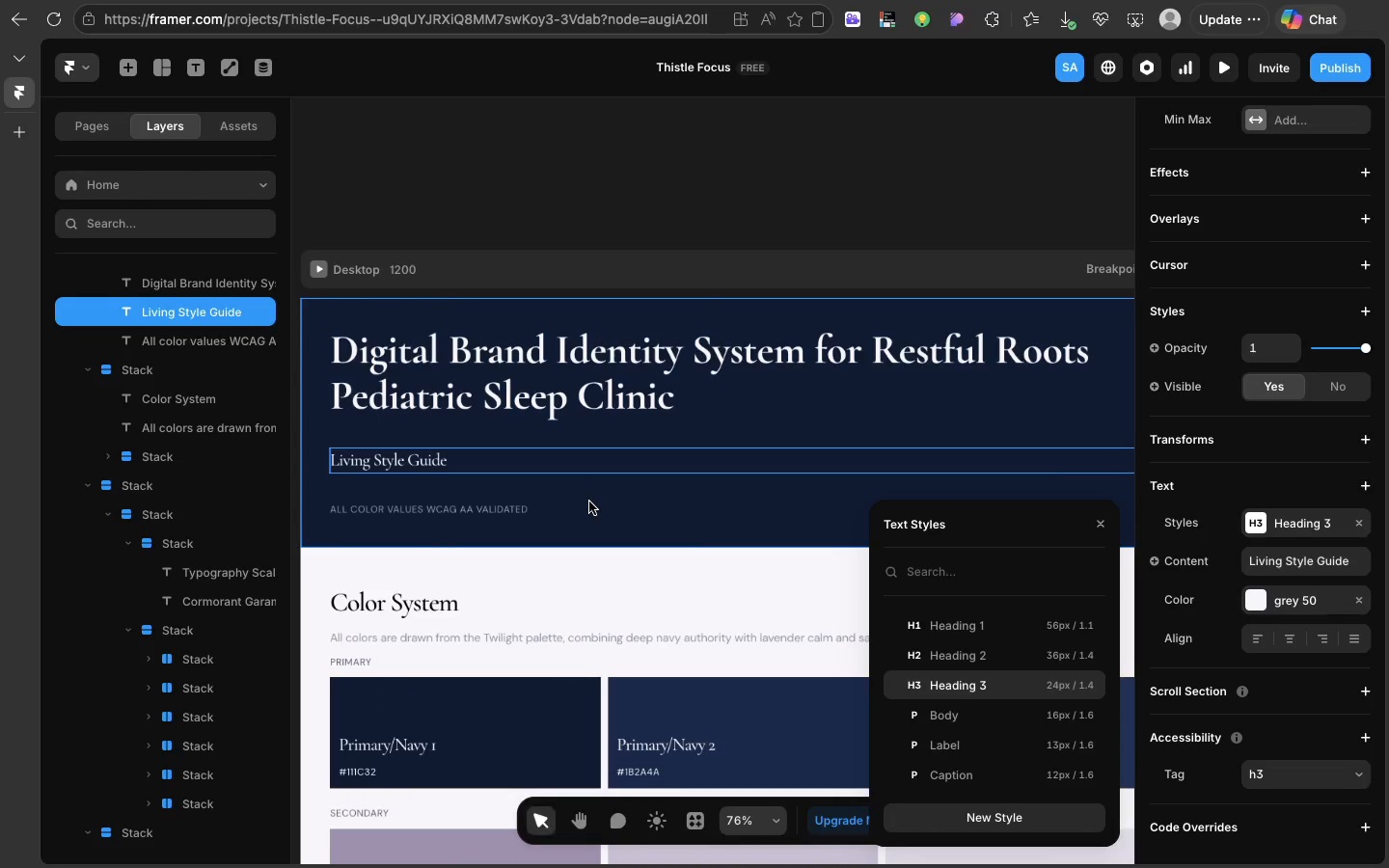 
left_click([589, 502])
 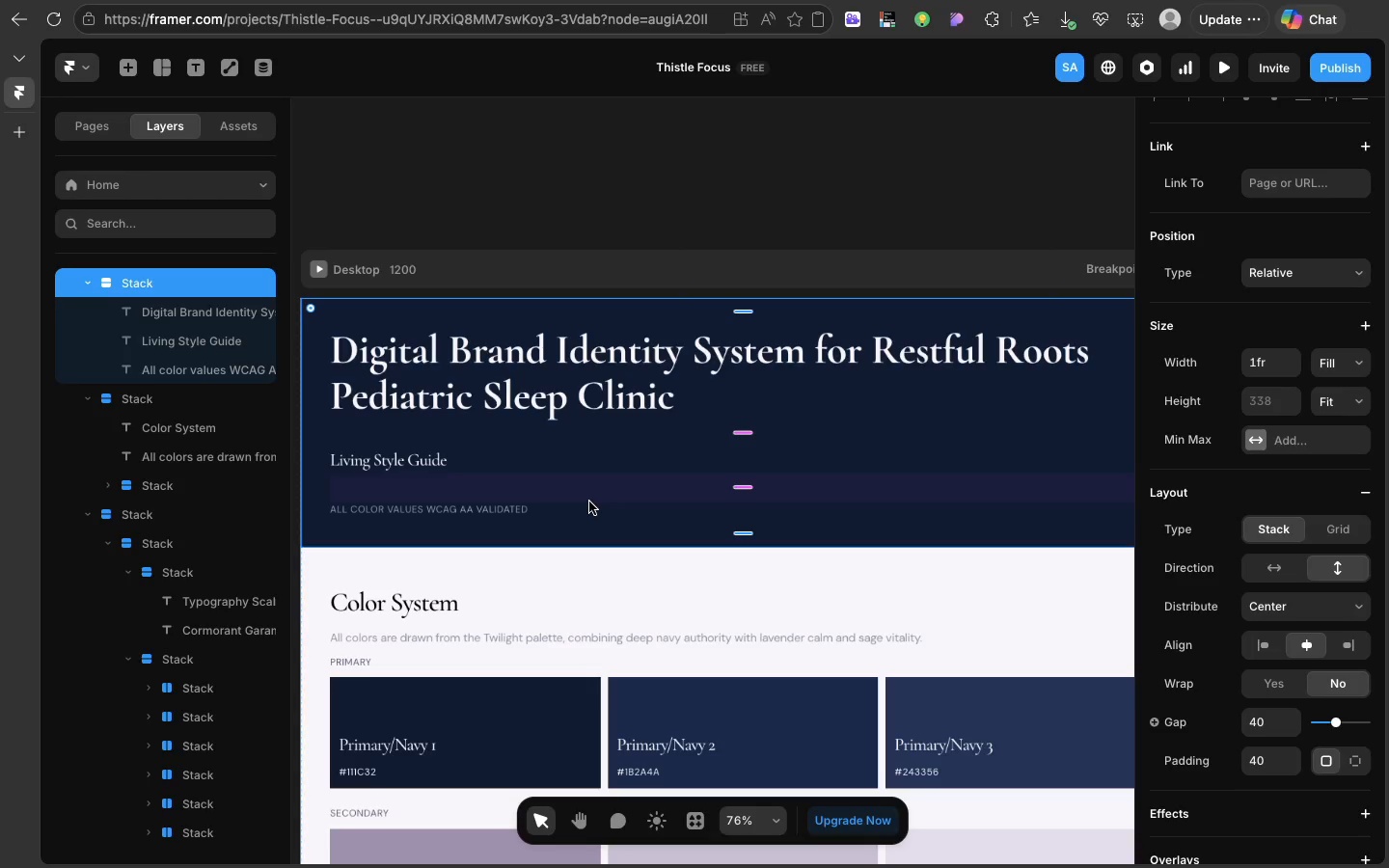 
left_click([589, 502])
 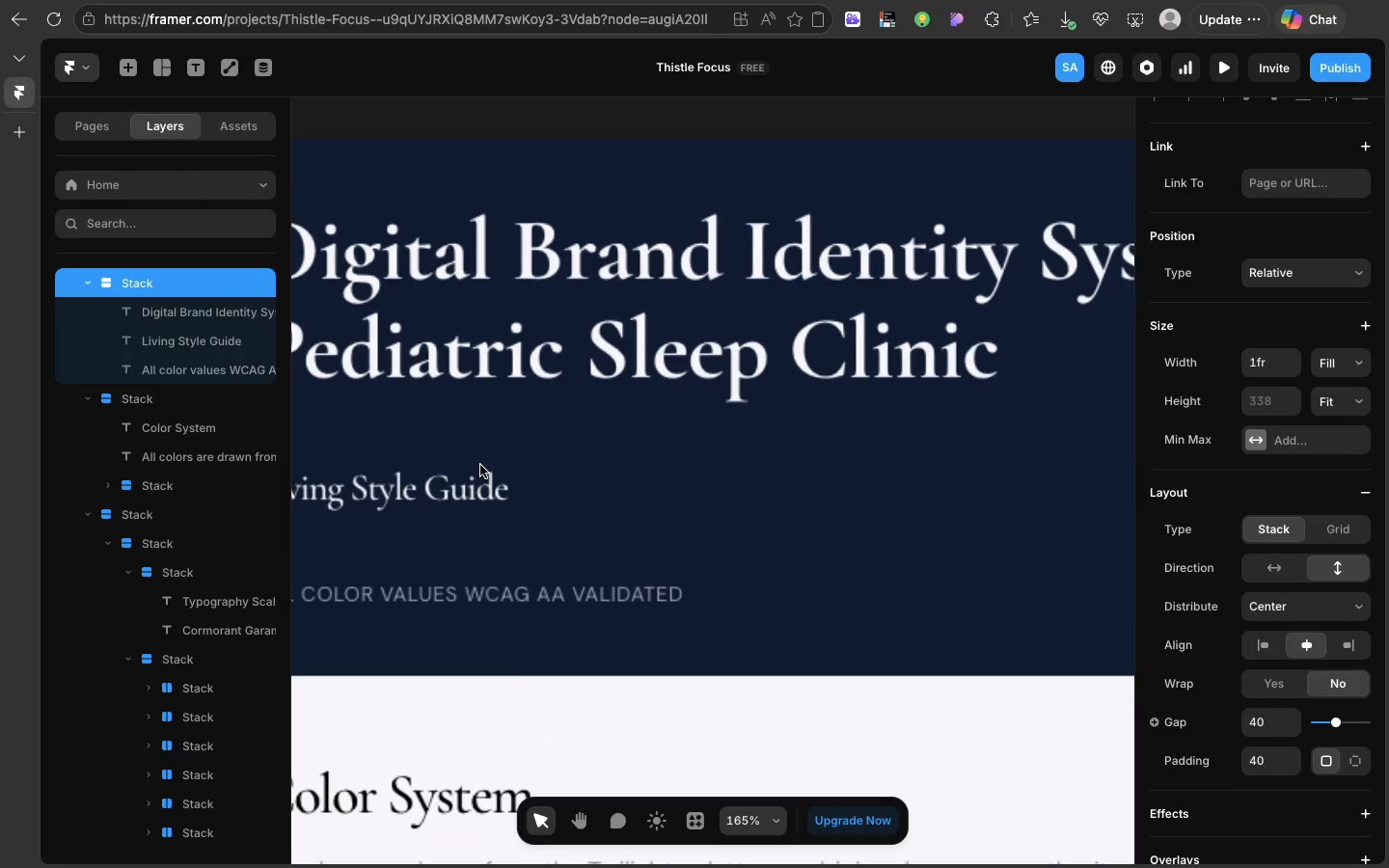 
wait(62.31)
 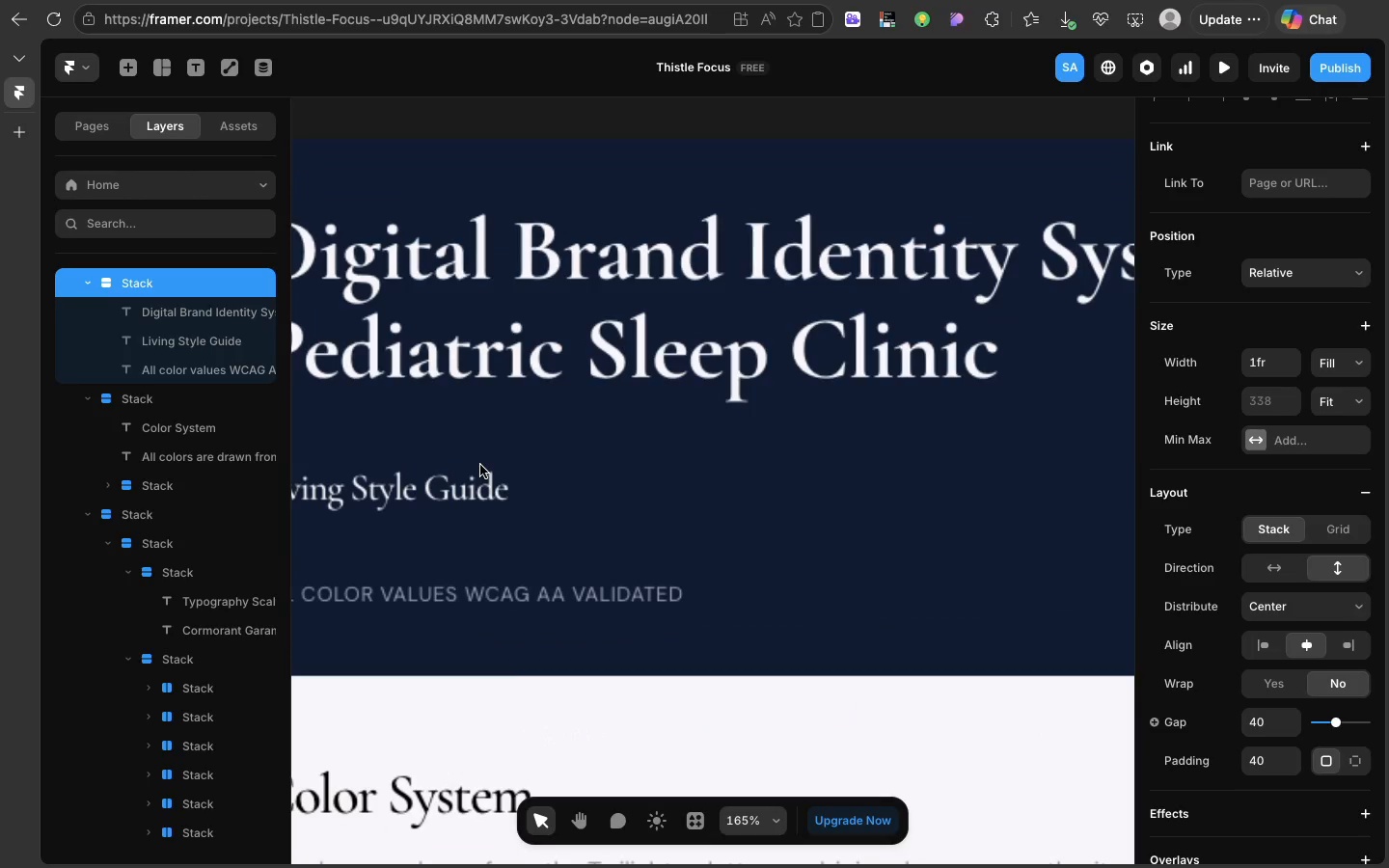 
double_click([403, 494])
 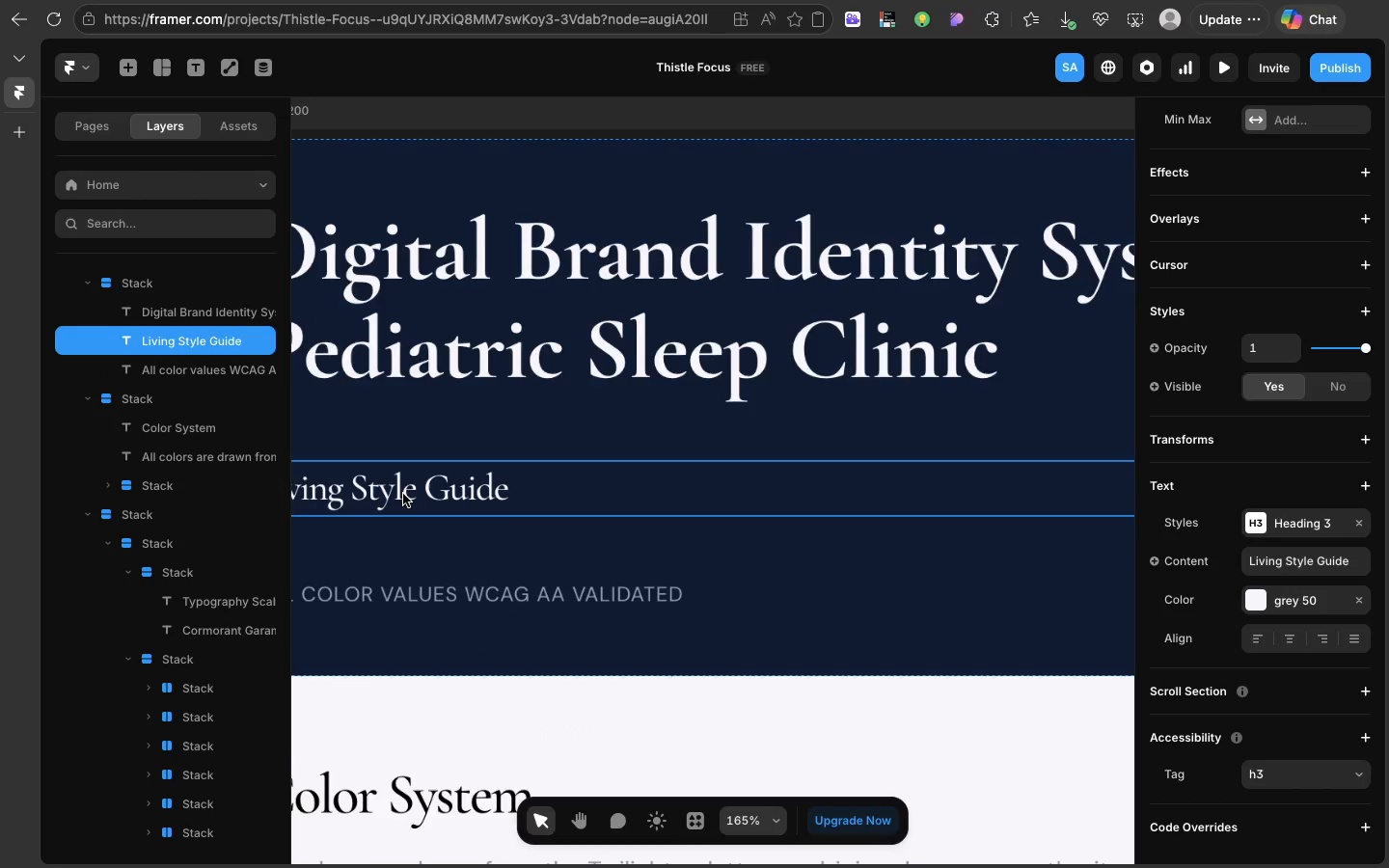 
triple_click([403, 494])
 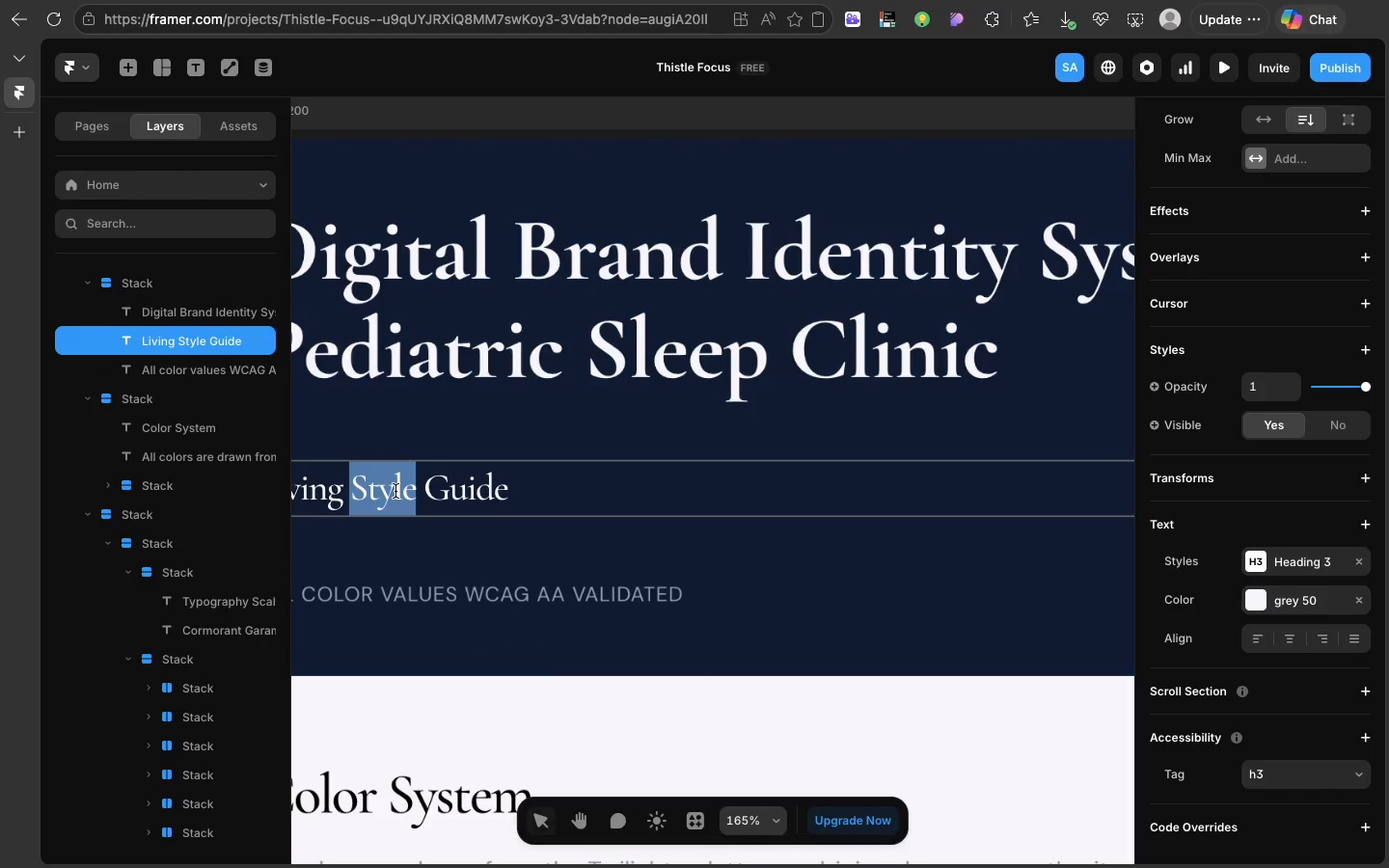 
double_click([395, 491])
 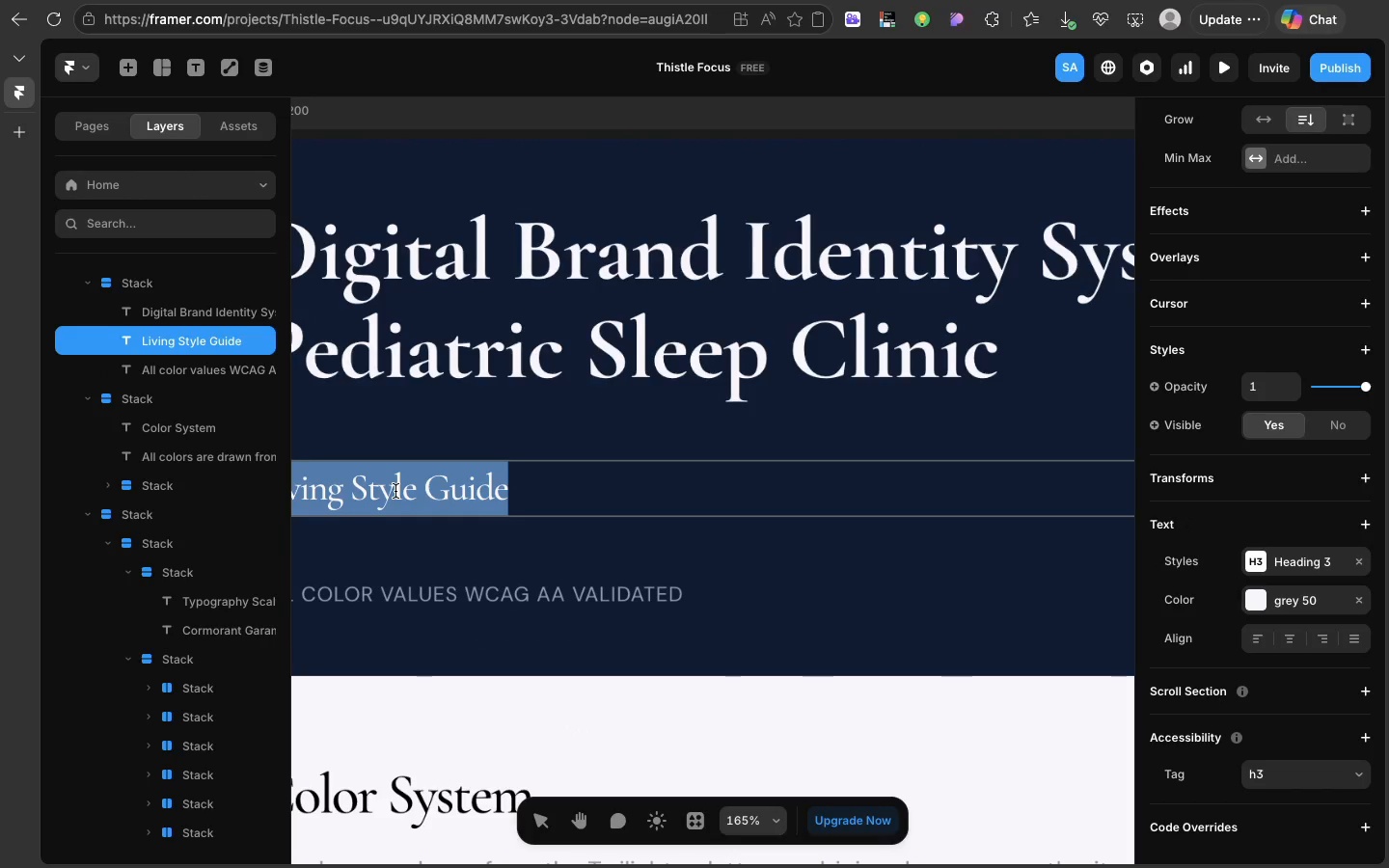 
triple_click([395, 491])
 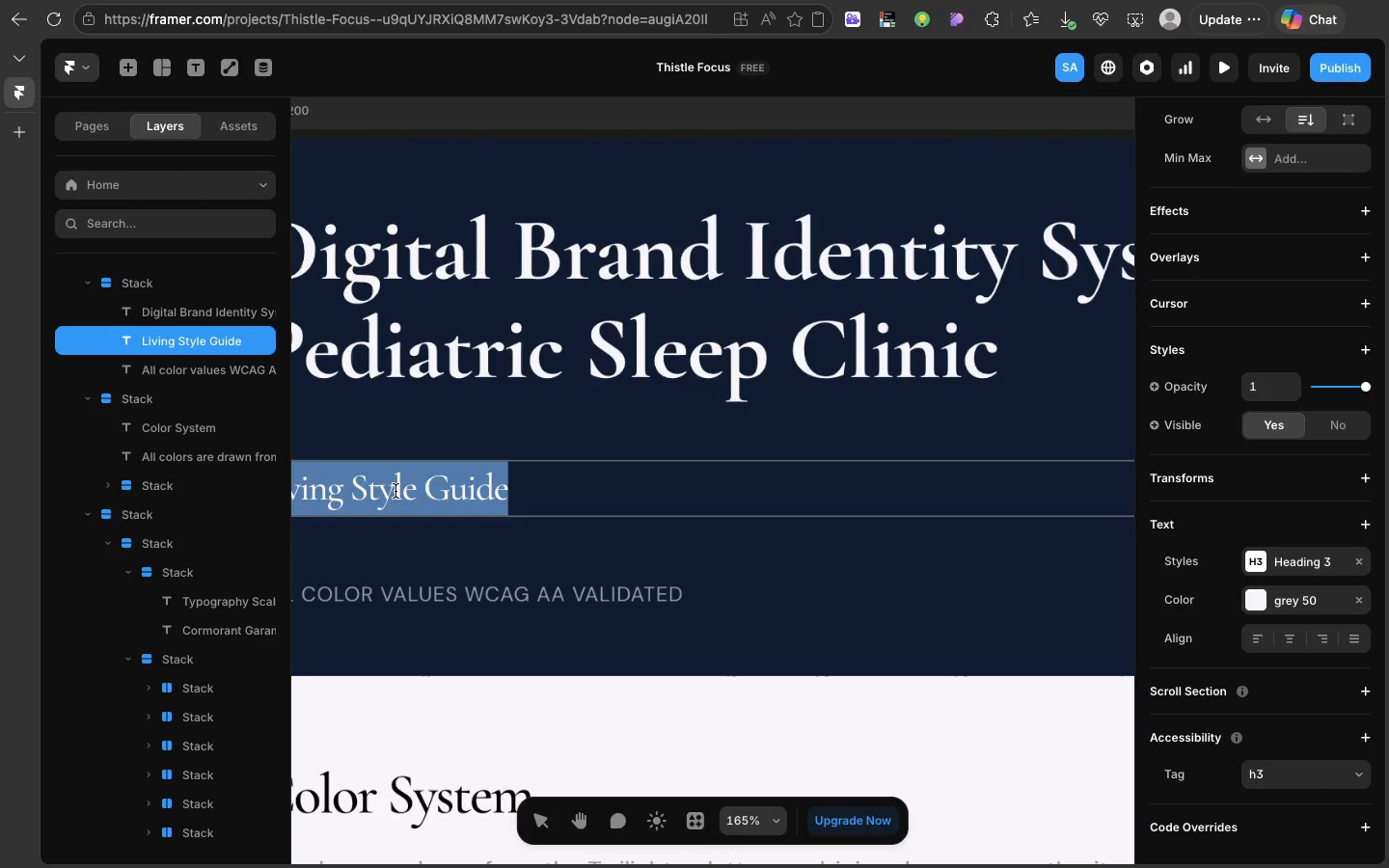 
triple_click([395, 491])
 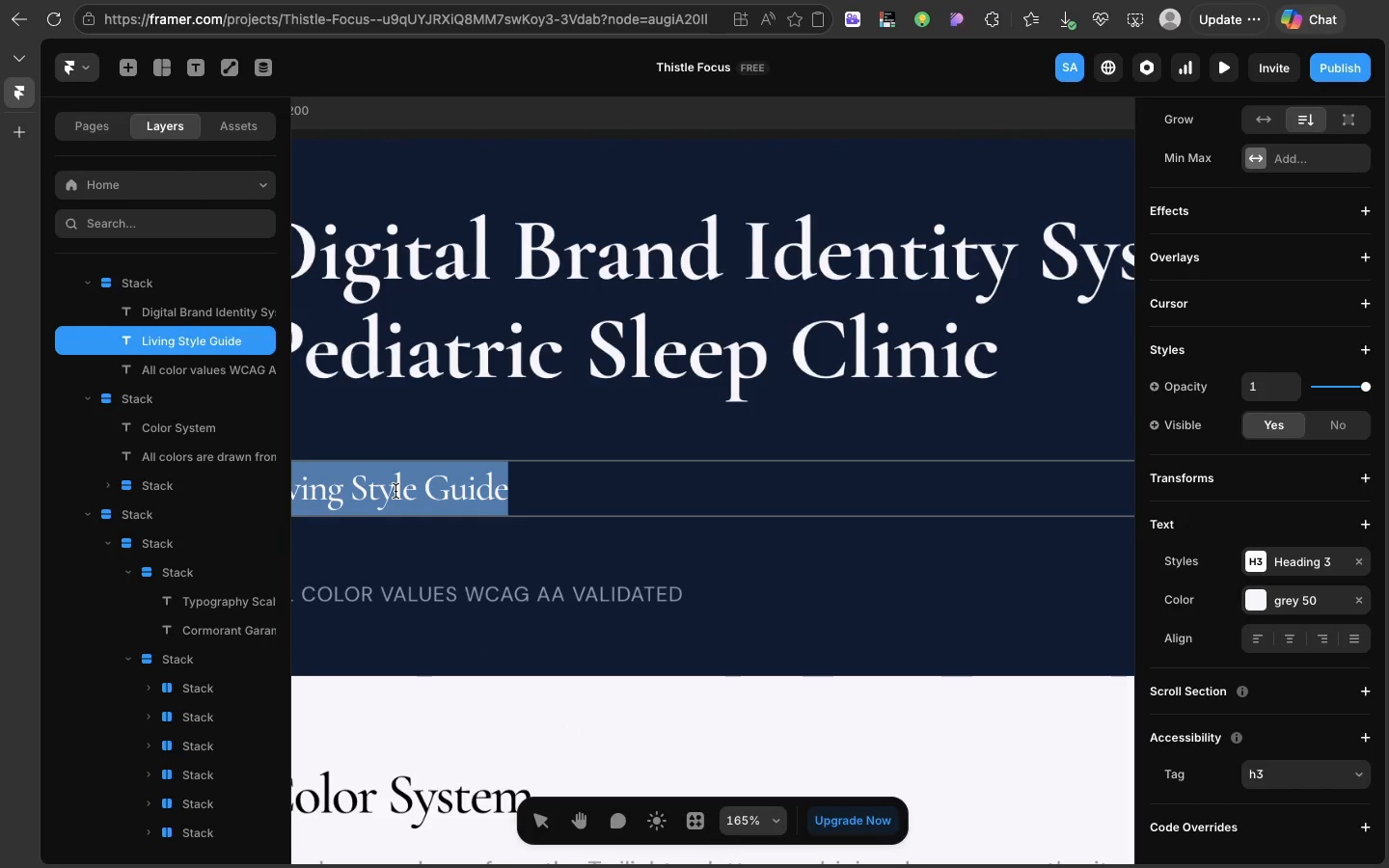 
triple_click([395, 491])
 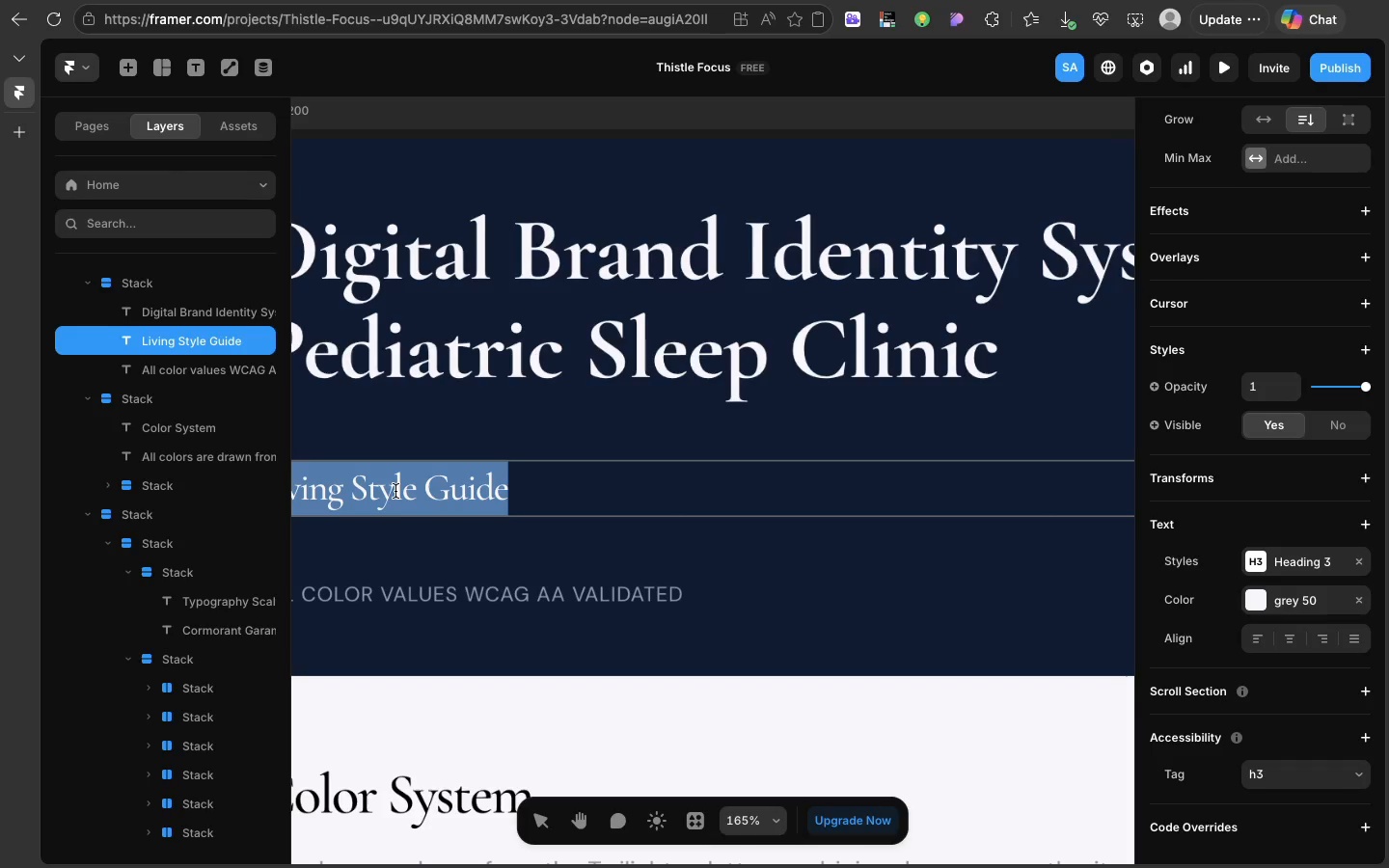 
double_click([395, 491])
 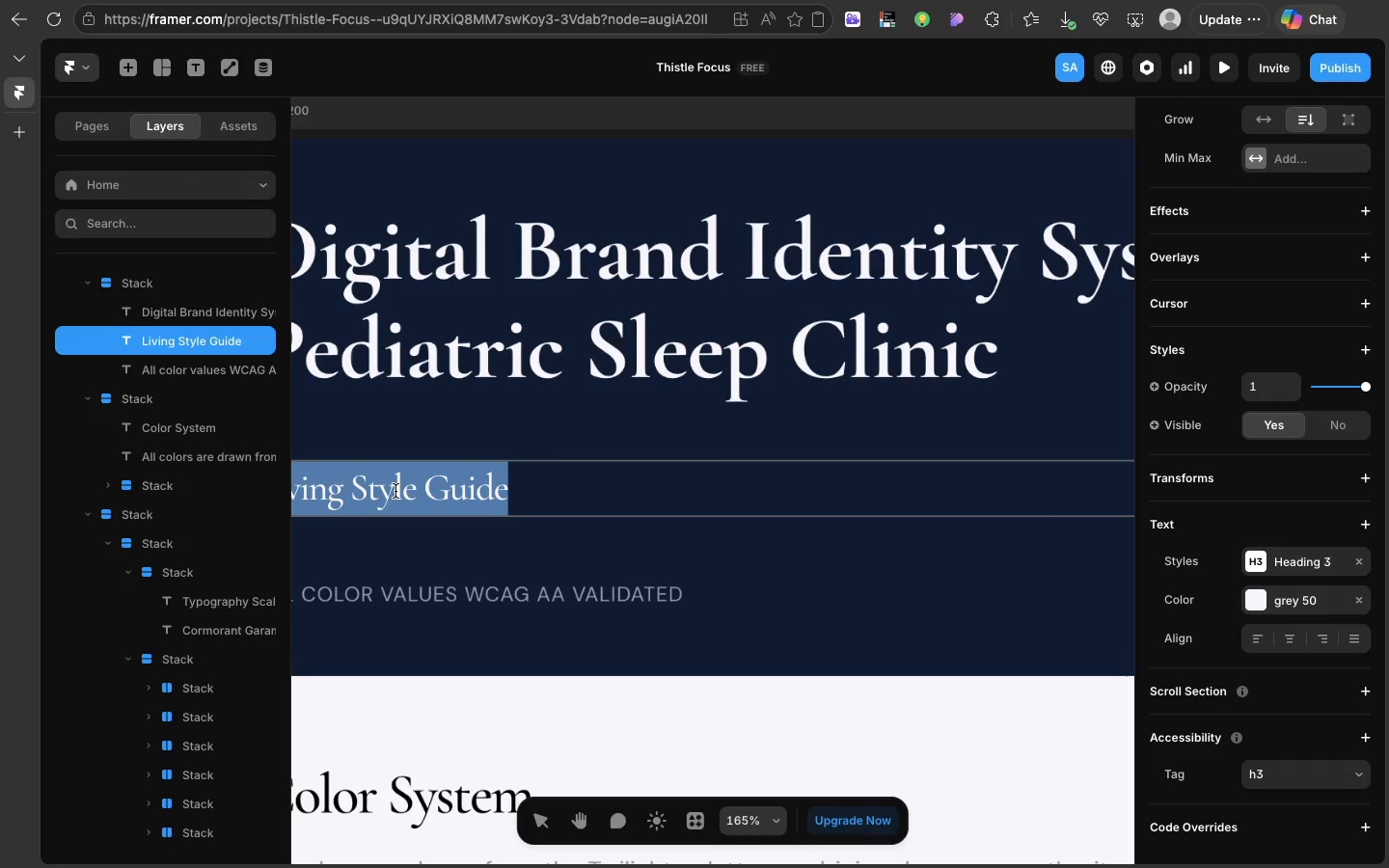 
triple_click([395, 491])
 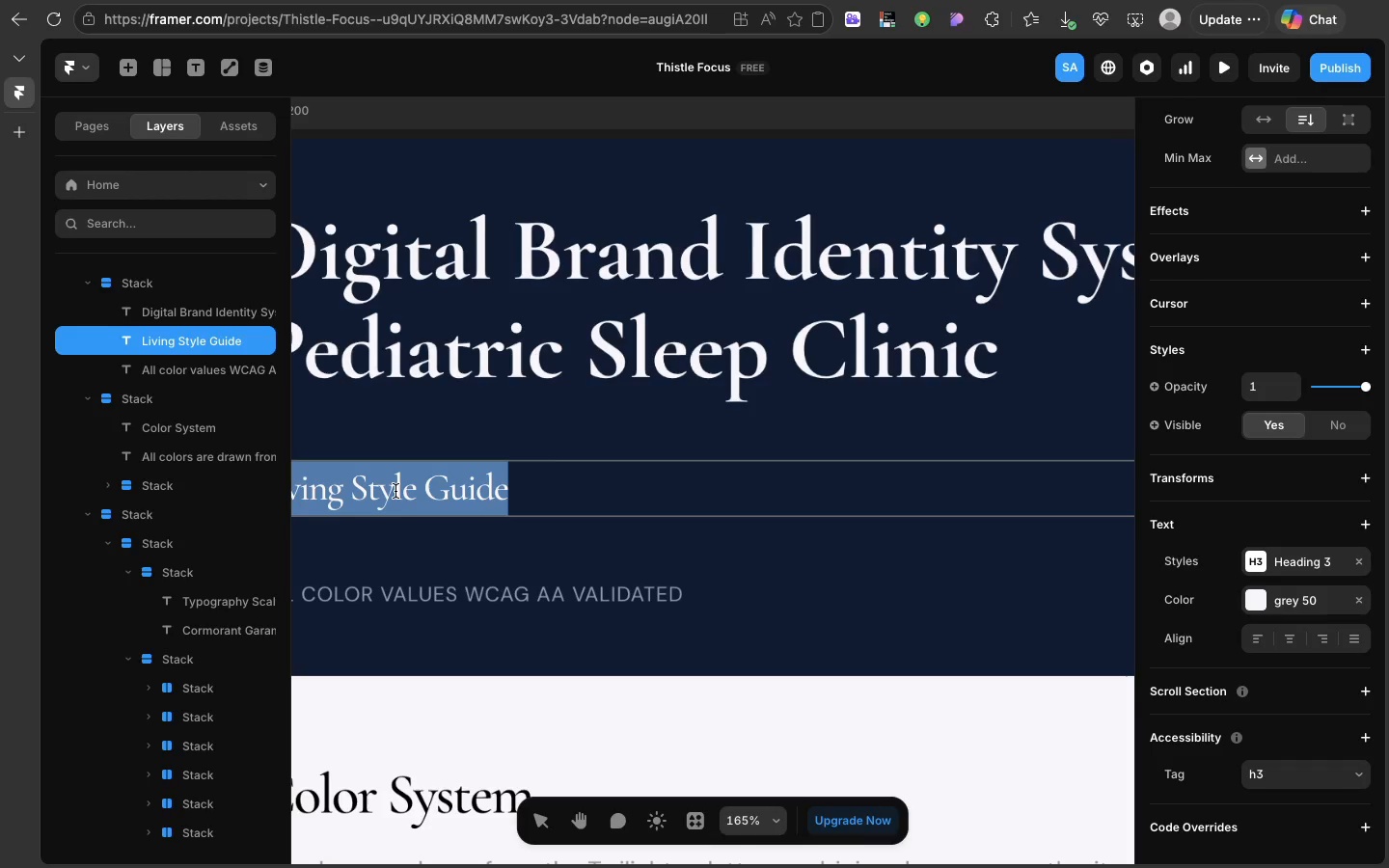 
double_click([395, 491])
 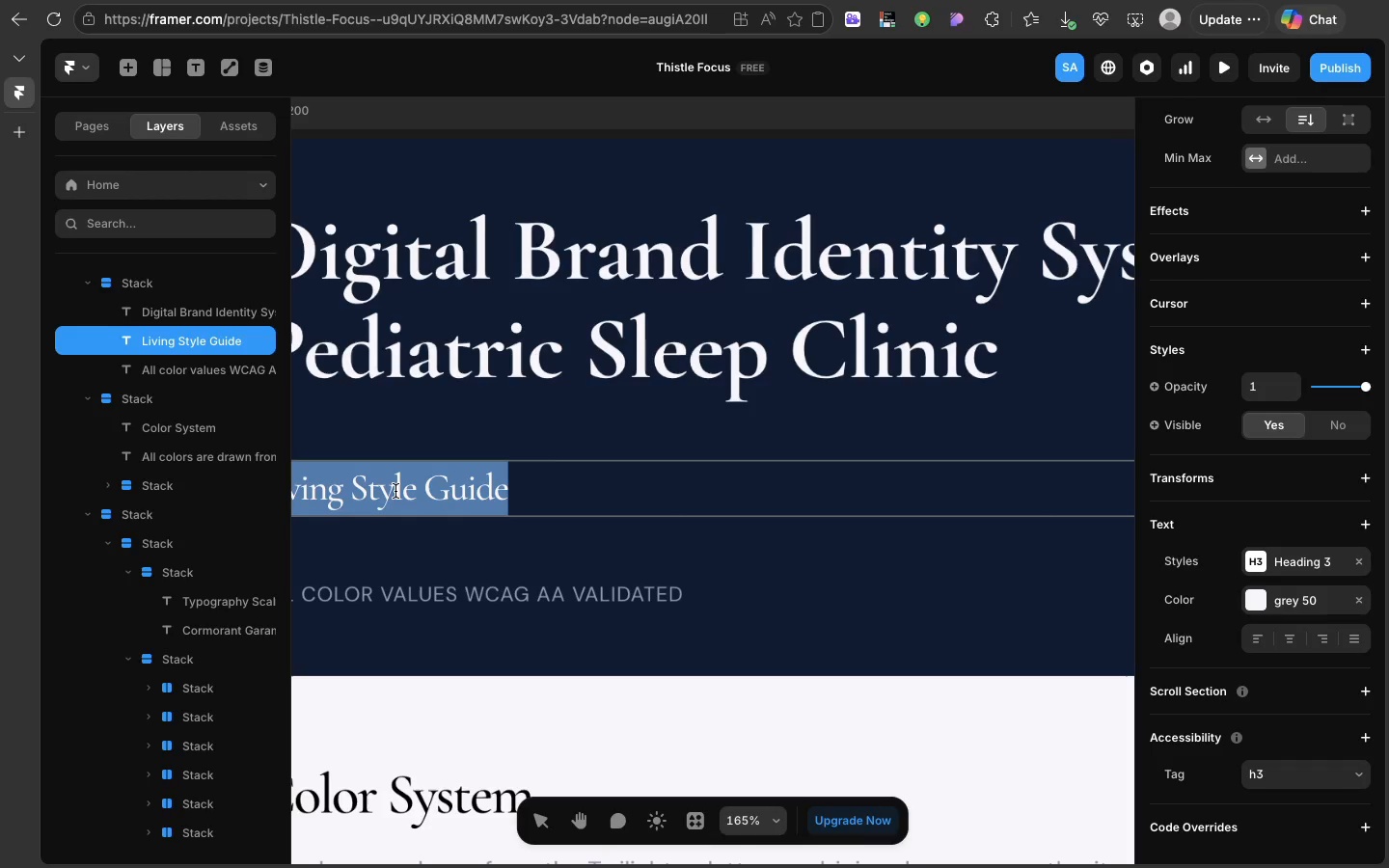 
triple_click([395, 491])
 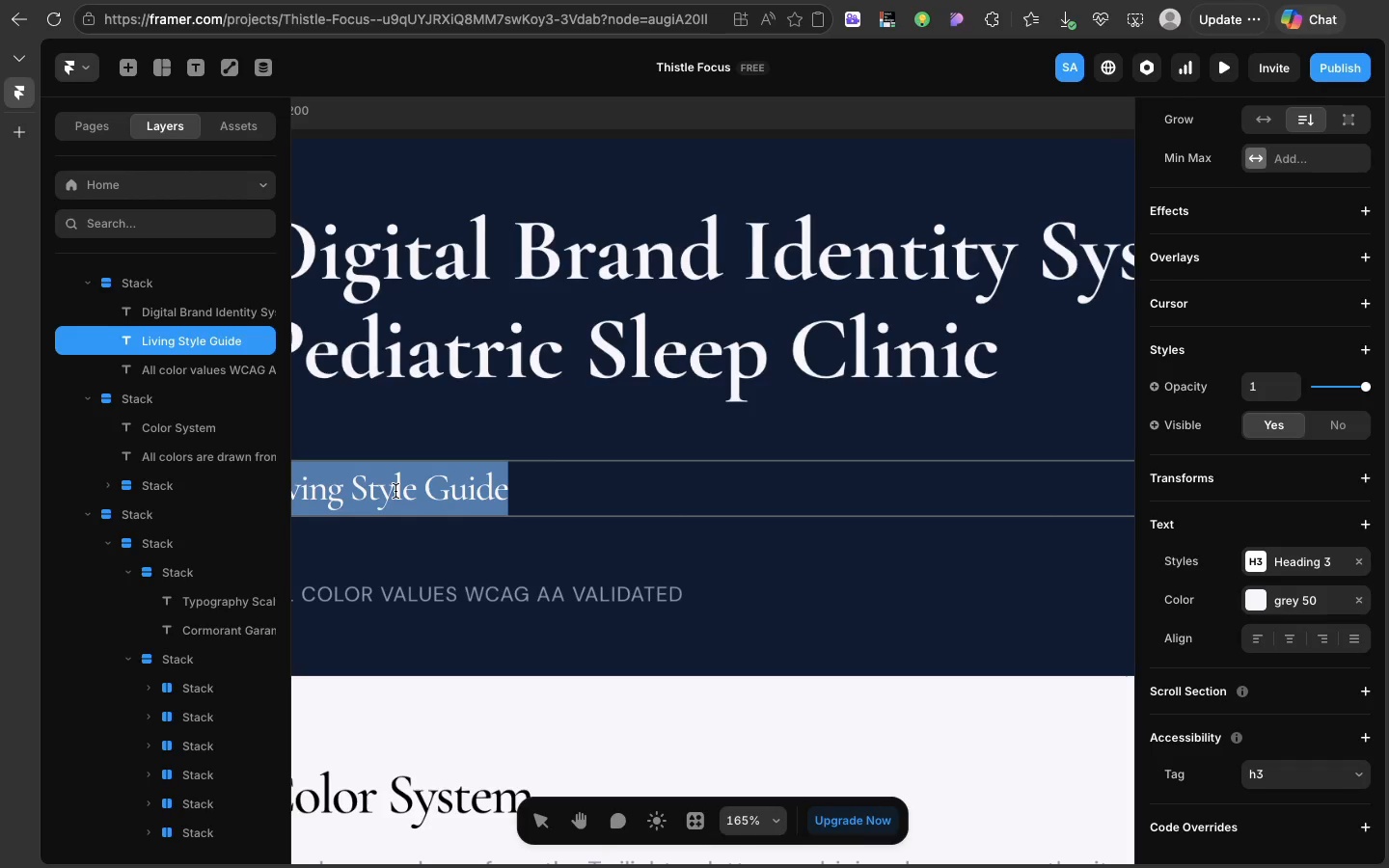 
triple_click([395, 491])
 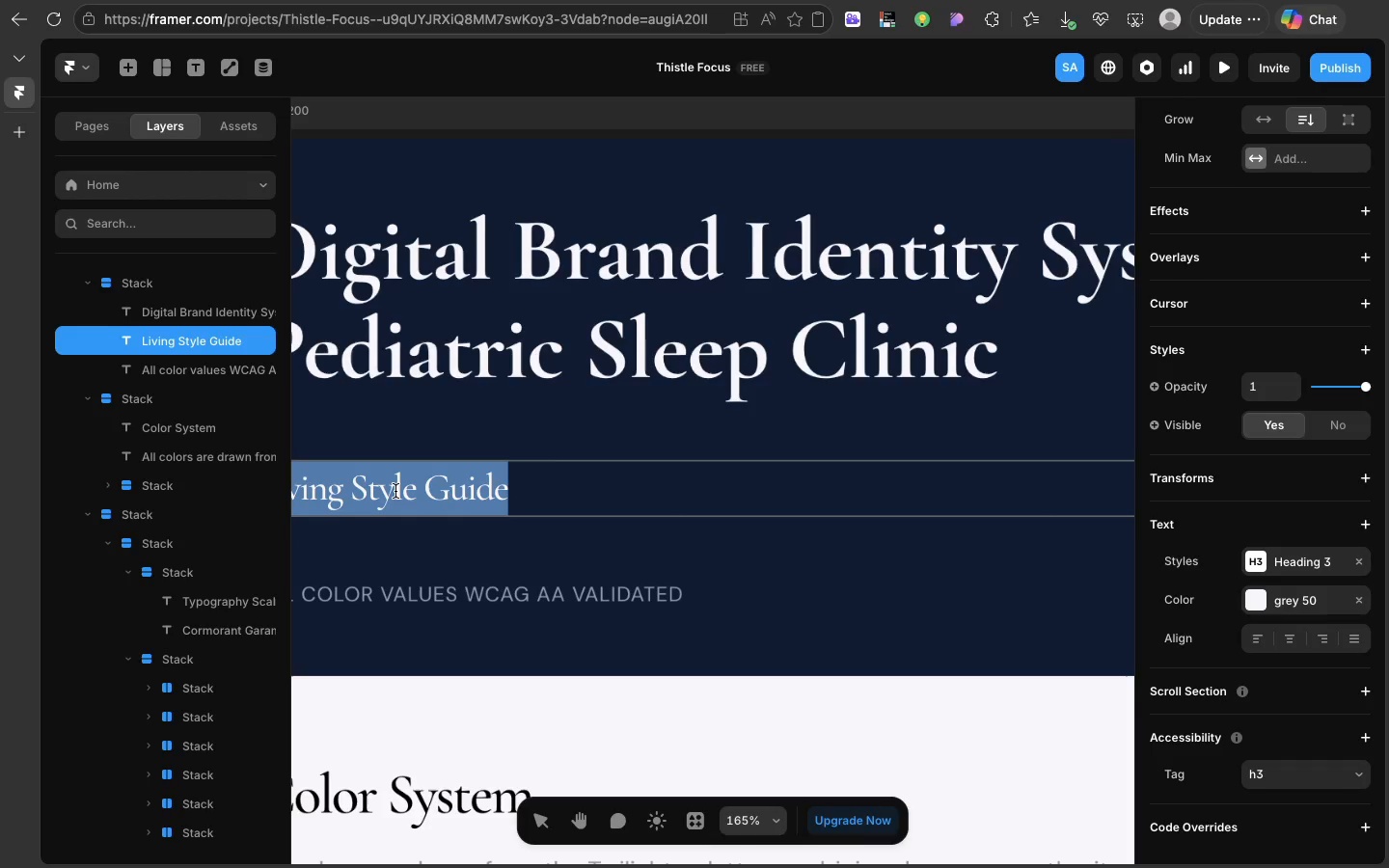 
triple_click([395, 491])
 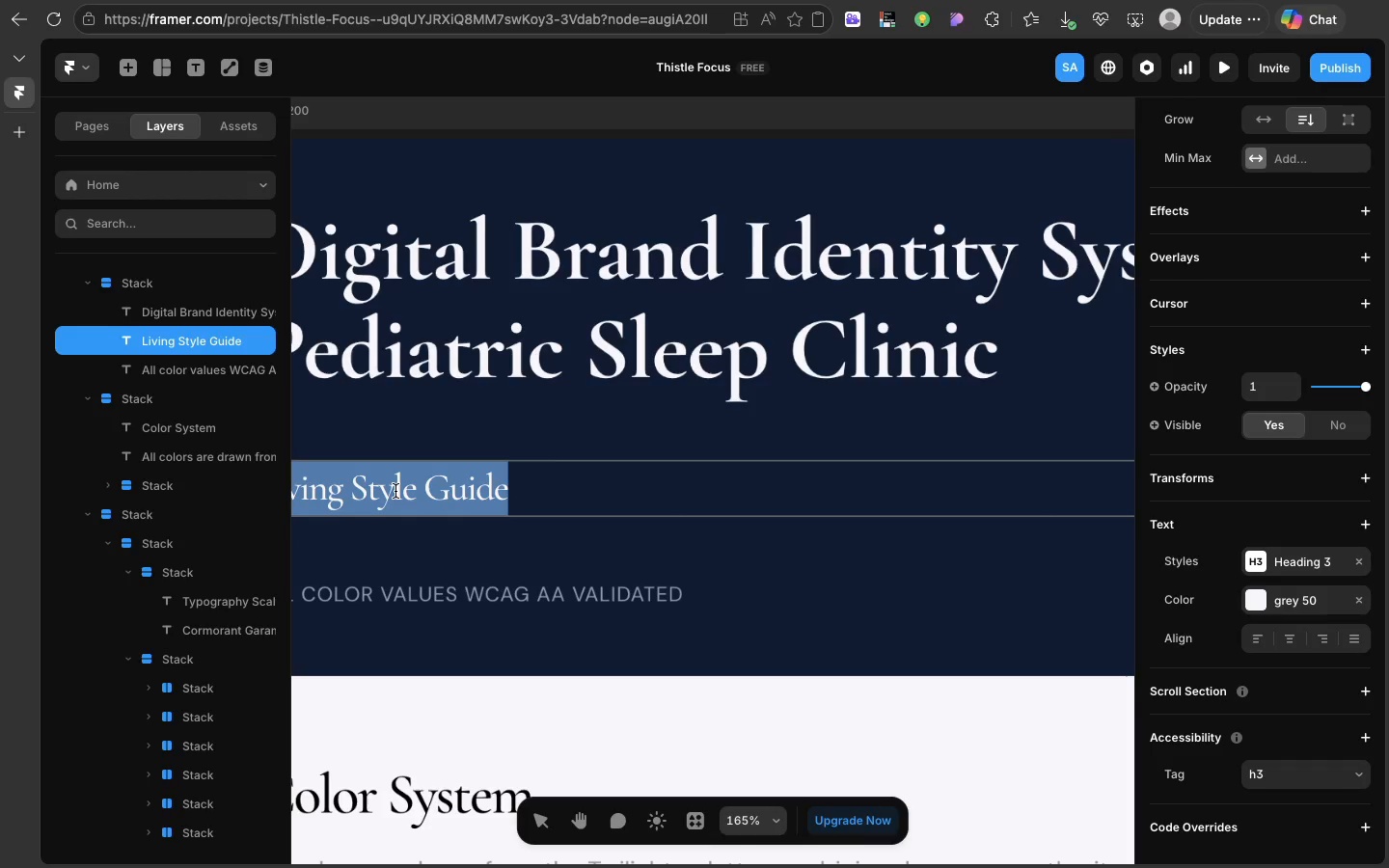 
triple_click([395, 491])
 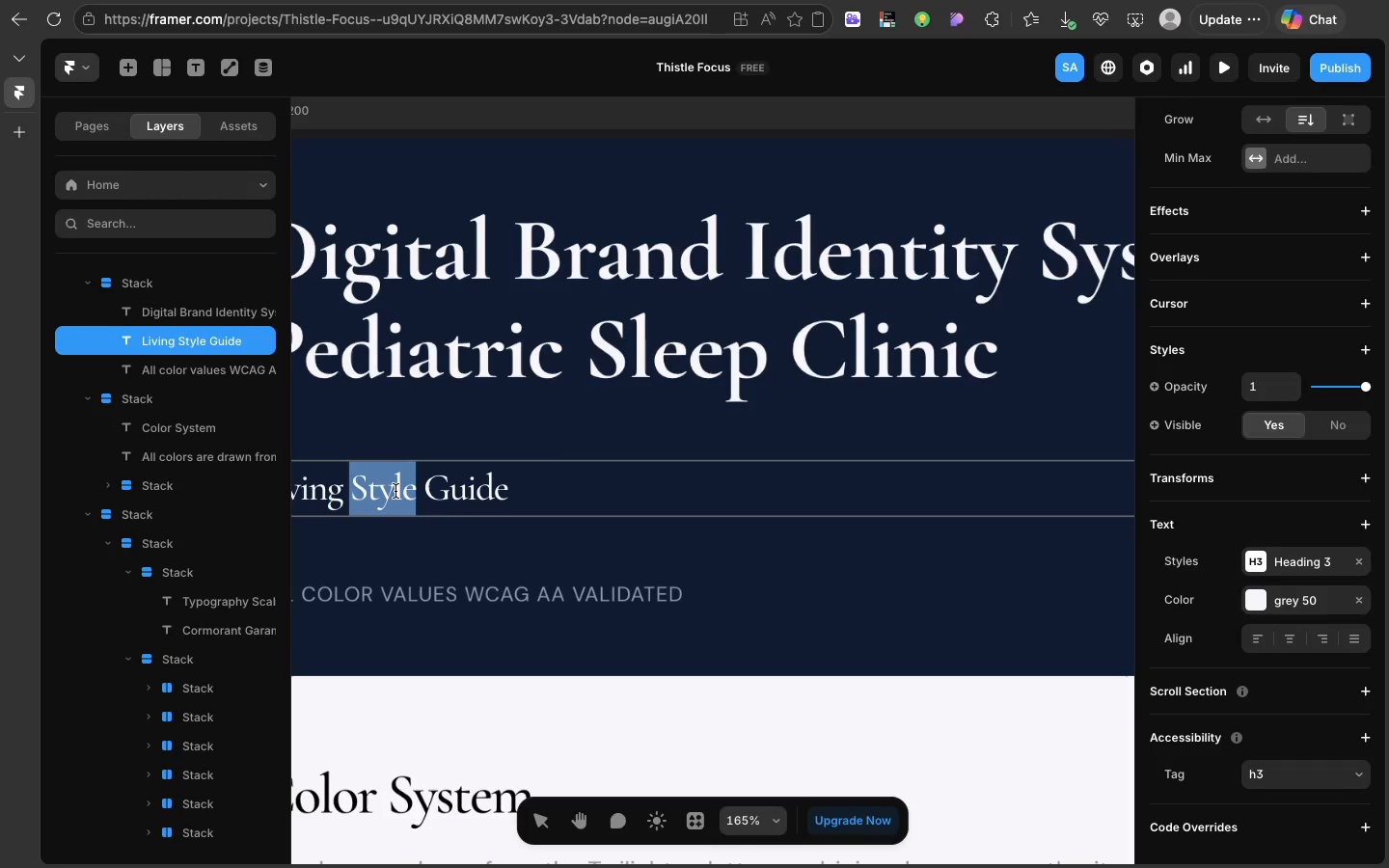 
double_click([395, 491])
 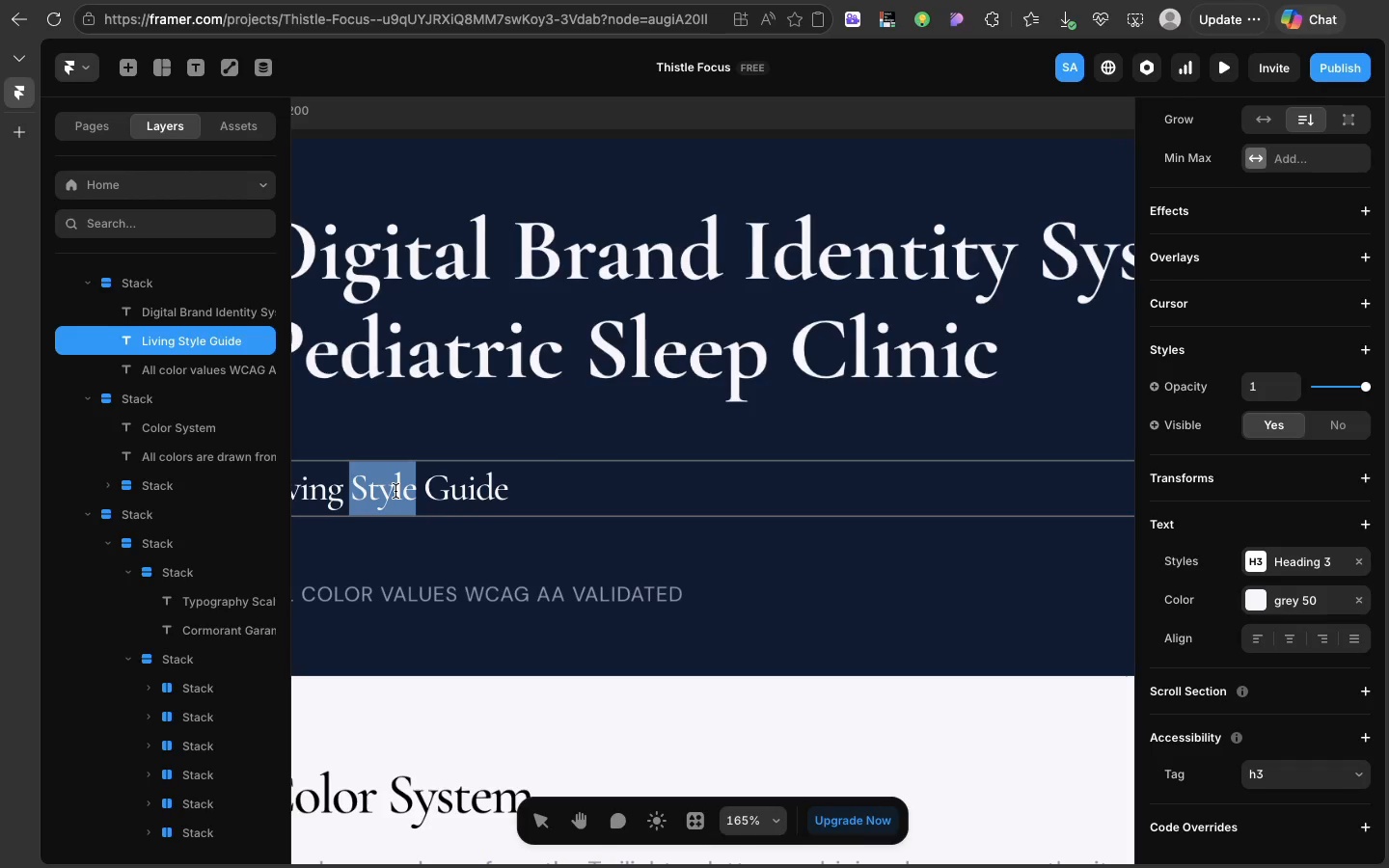 
type(Brand)
 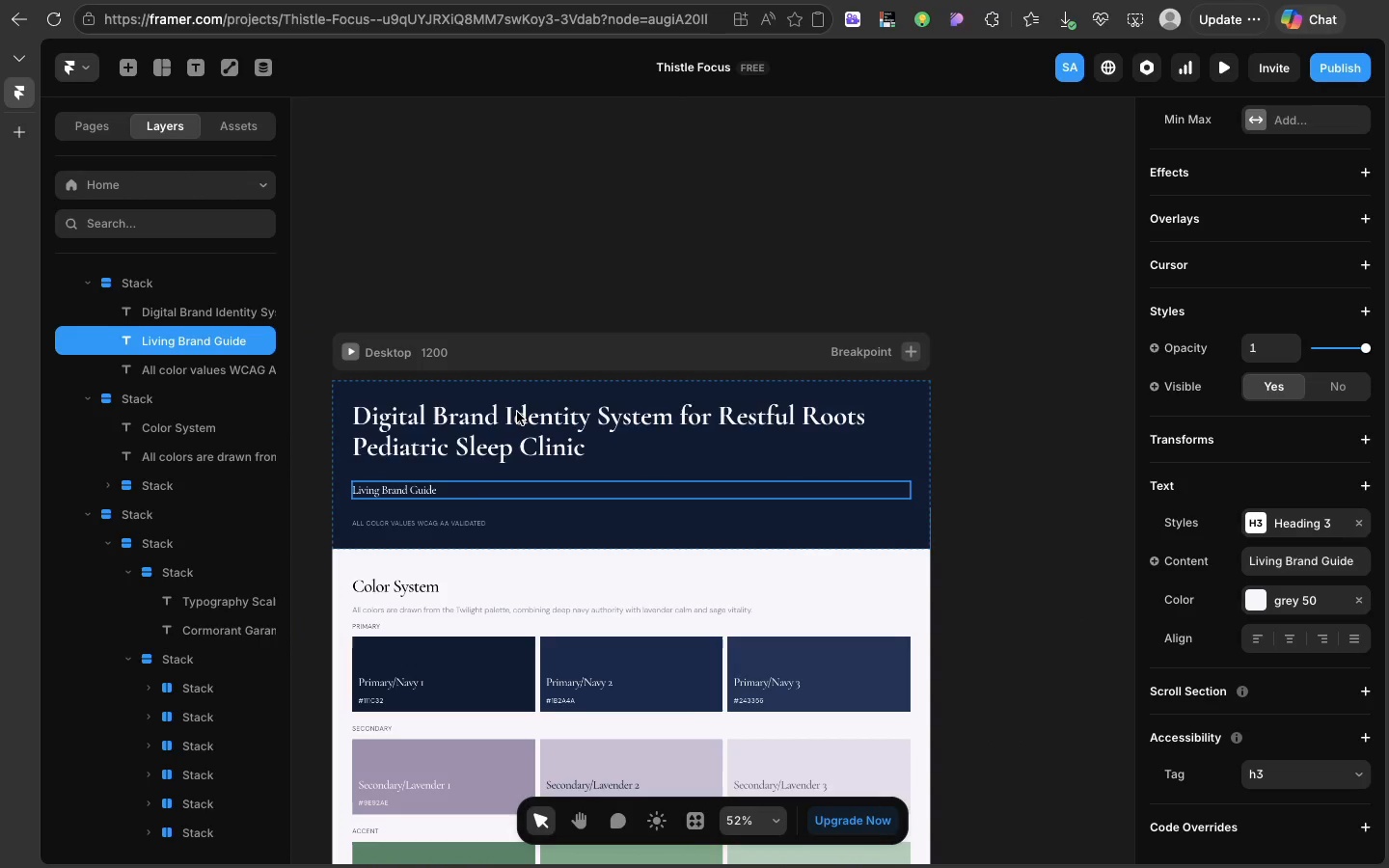 
left_click([517, 412])
 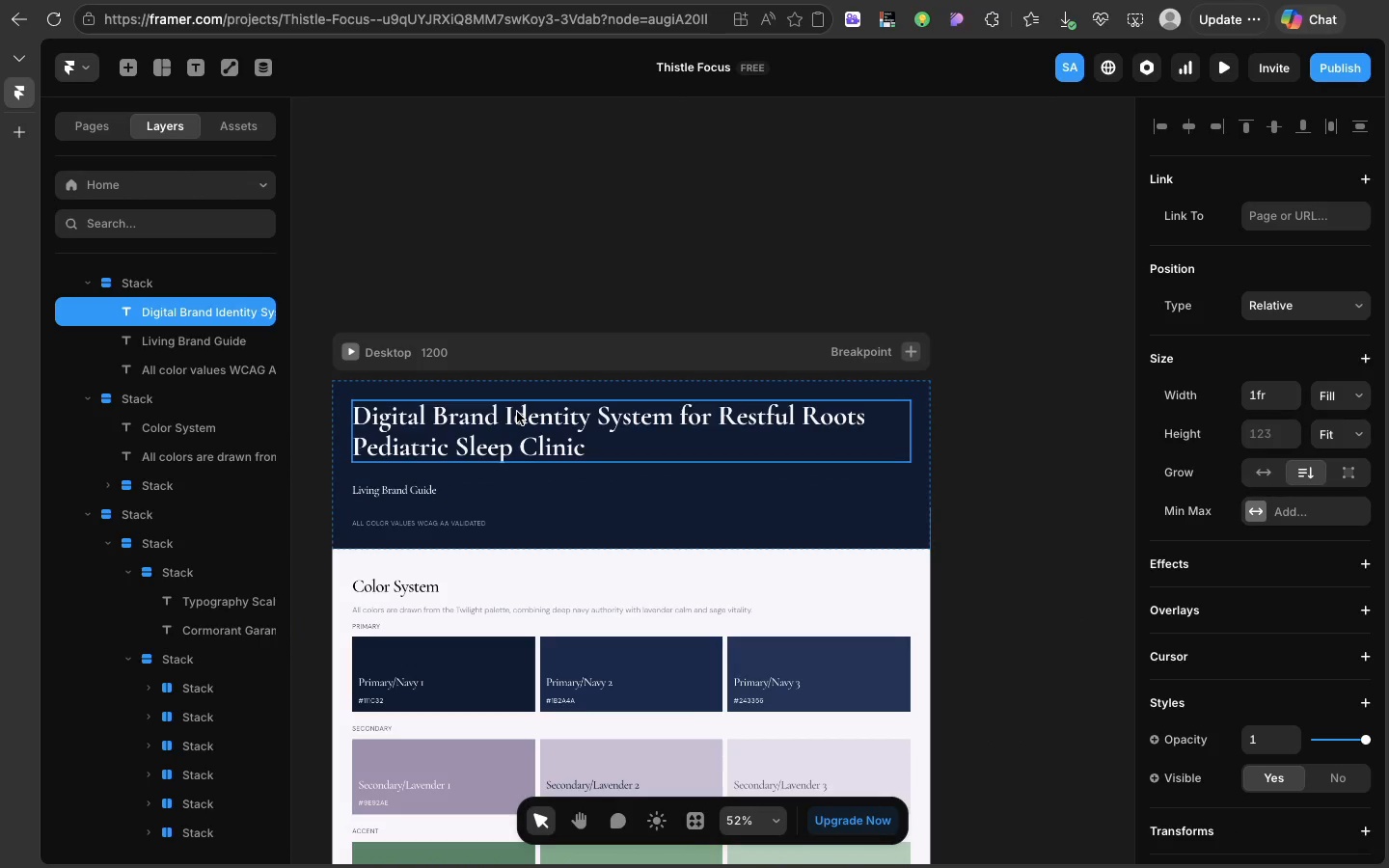 
left_click([517, 412])
 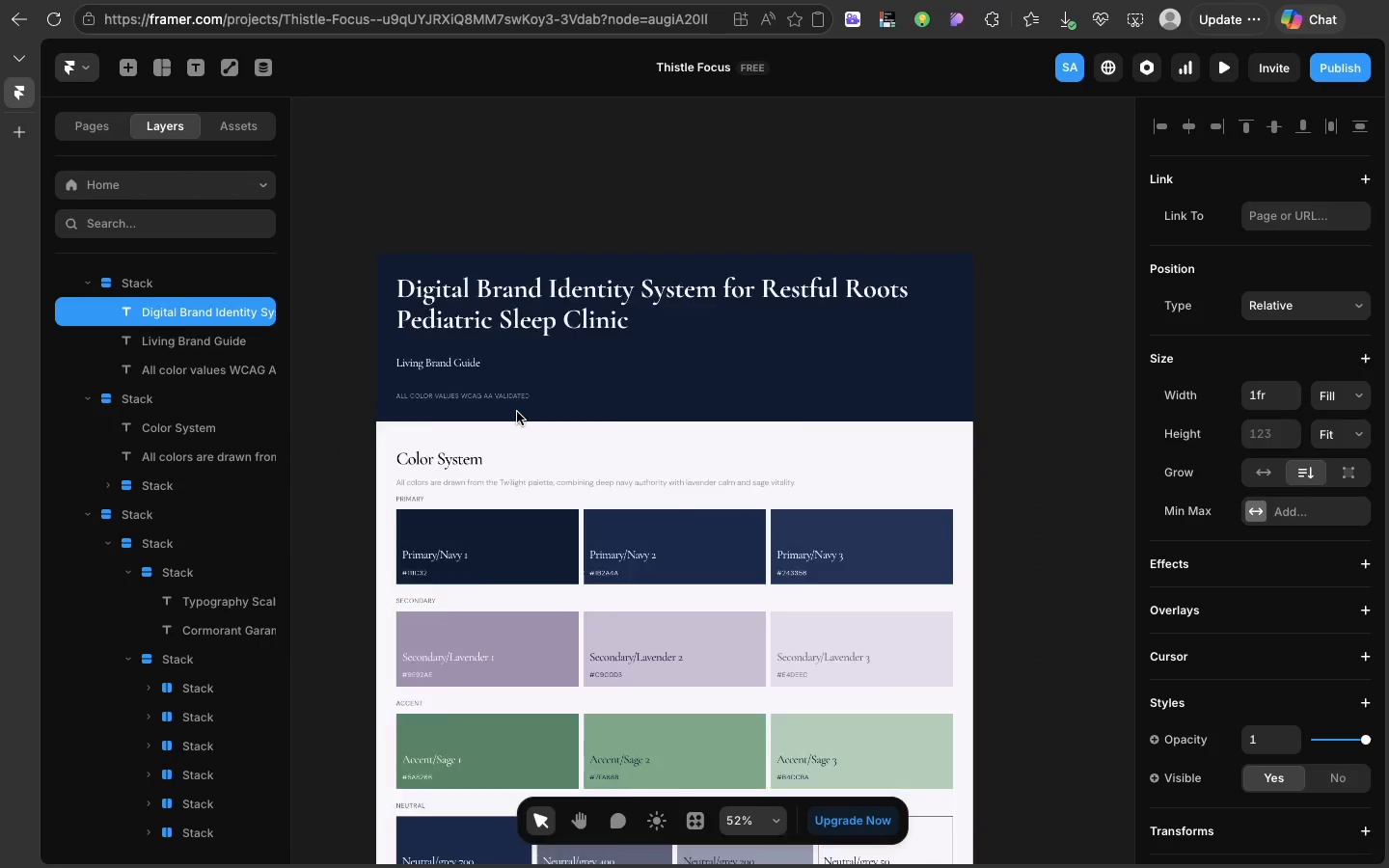 
scroll: coordinate [533, 512], scroll_direction: down, amount: 86.0
 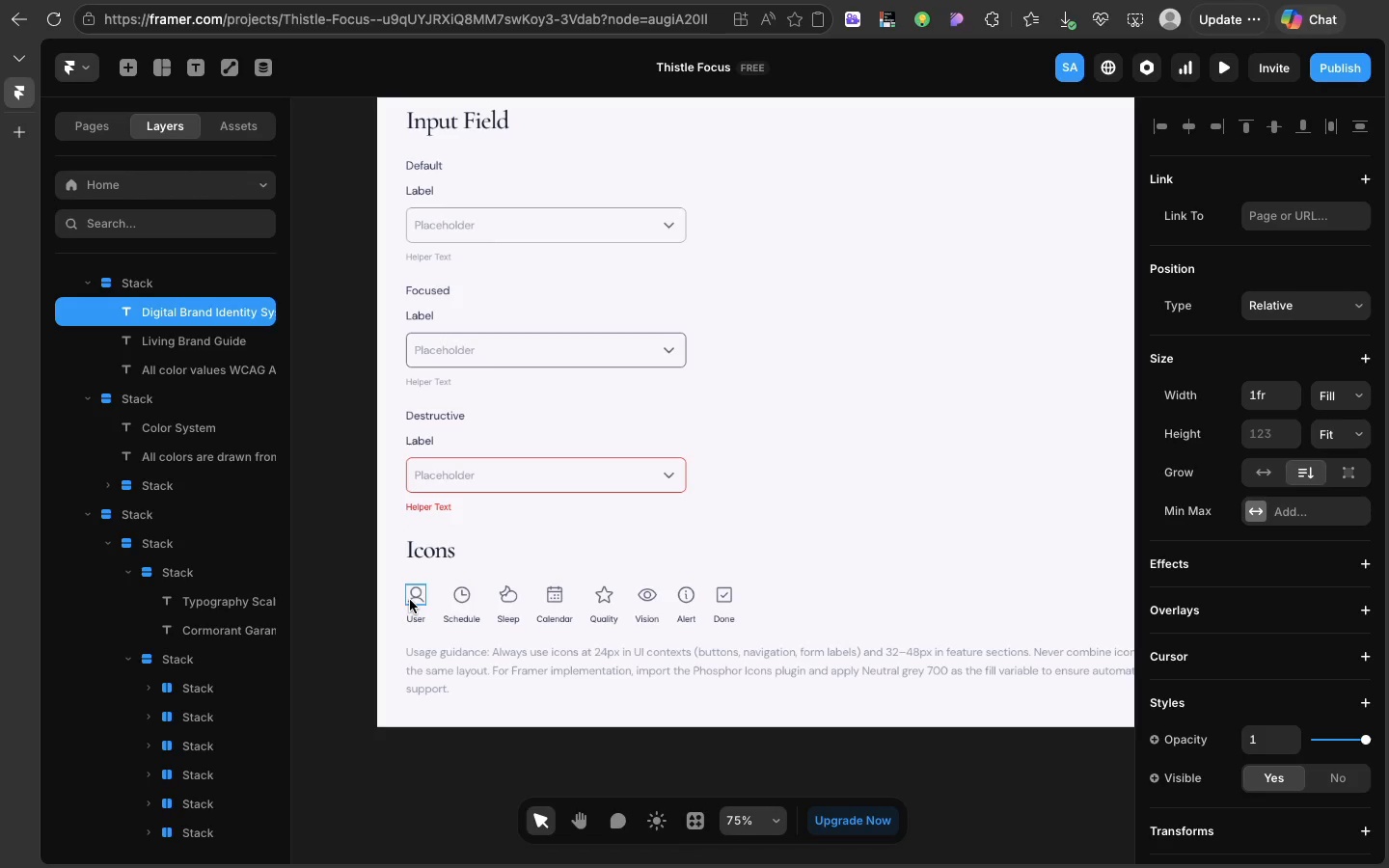 
left_click([410, 600])
 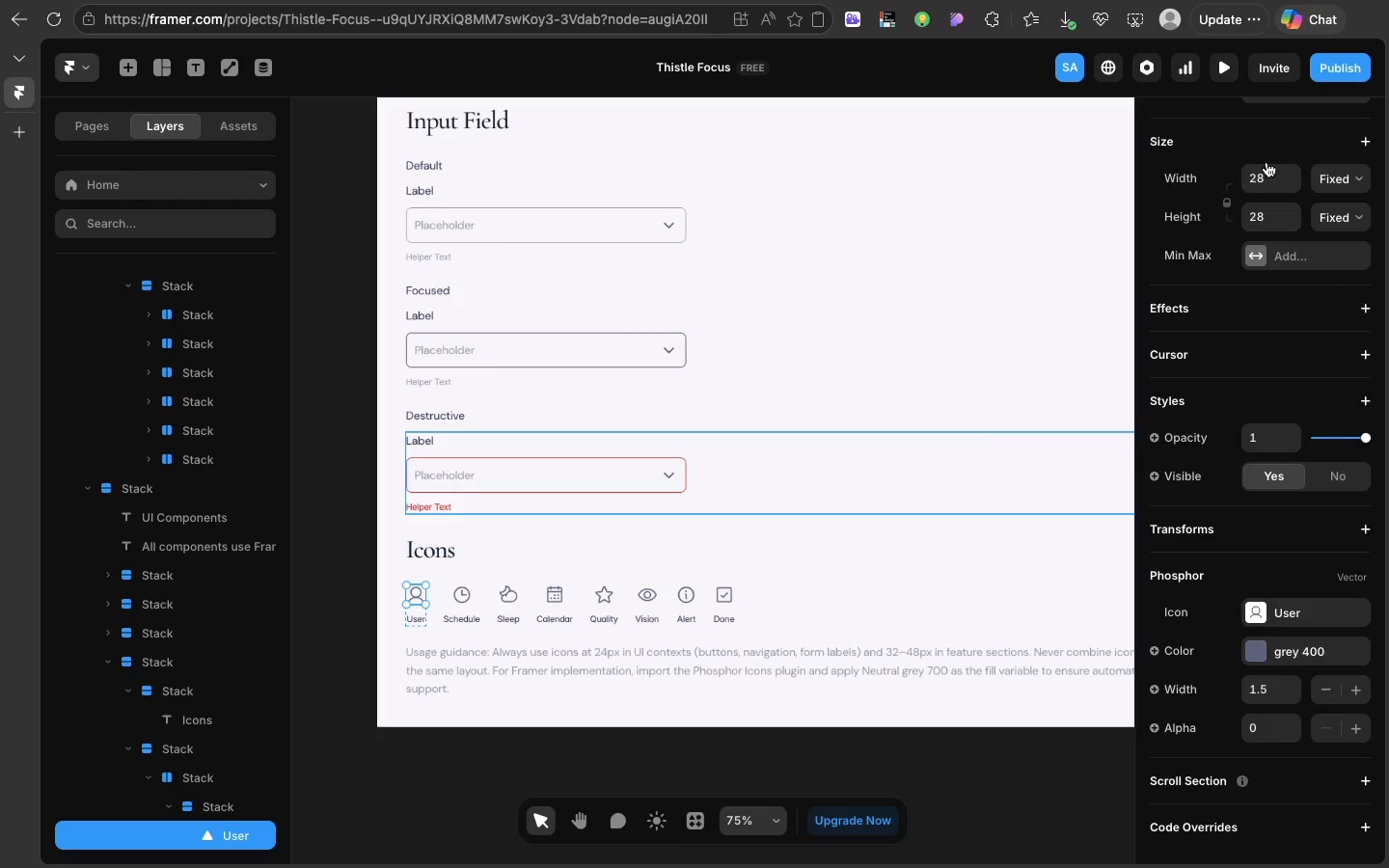 
left_click([1266, 162])
 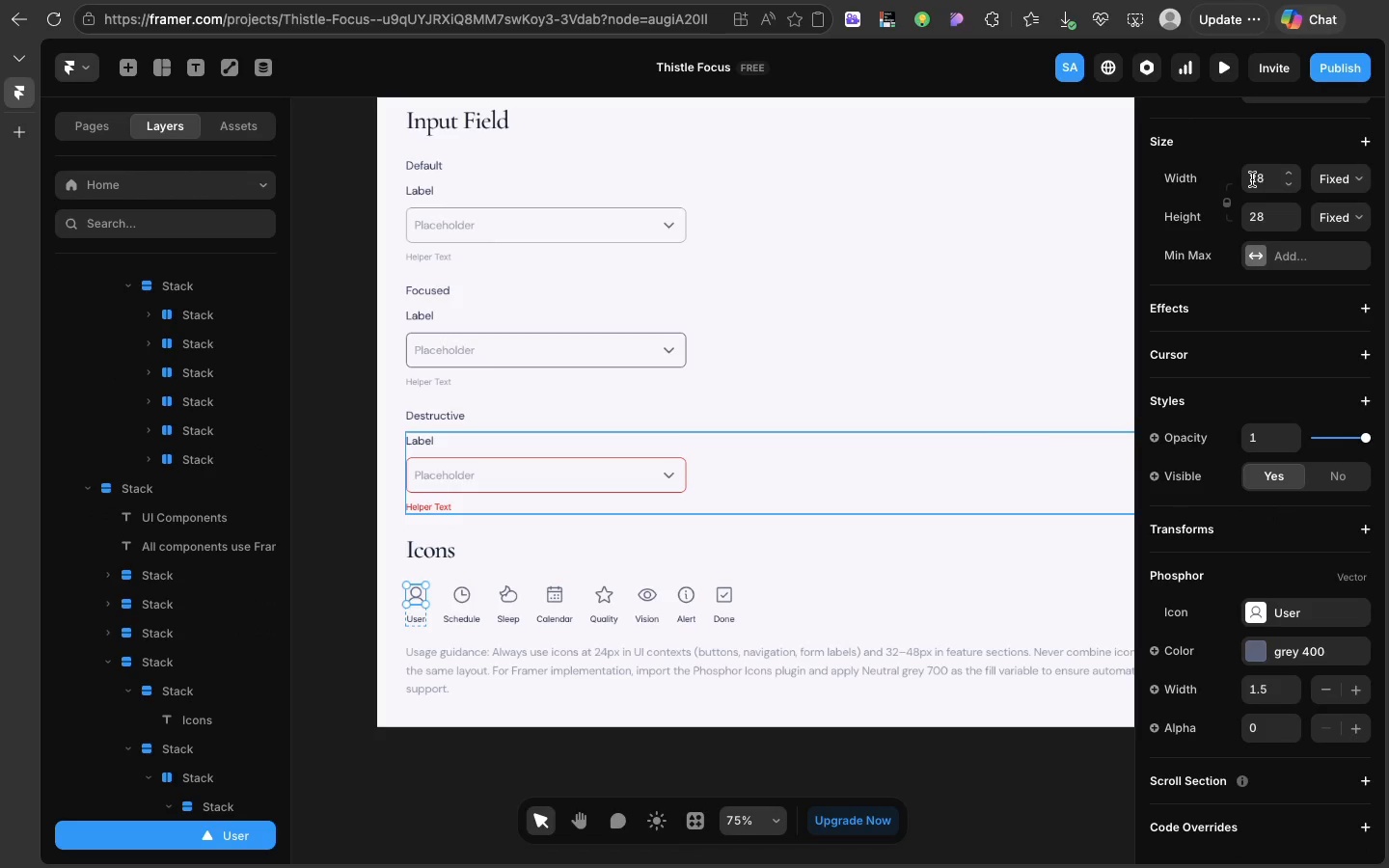 
left_click([1252, 179])
 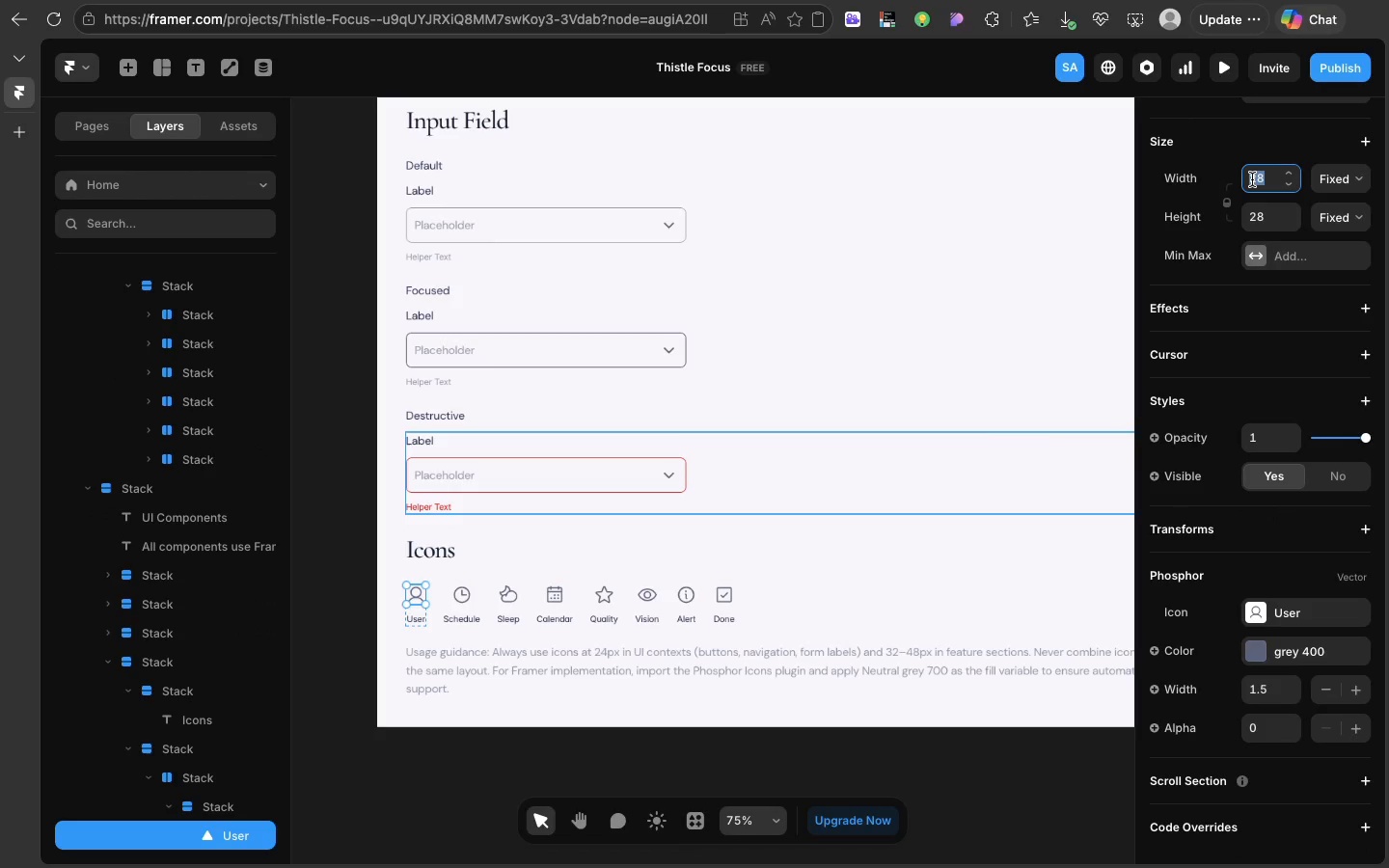 
left_click([1252, 179])
 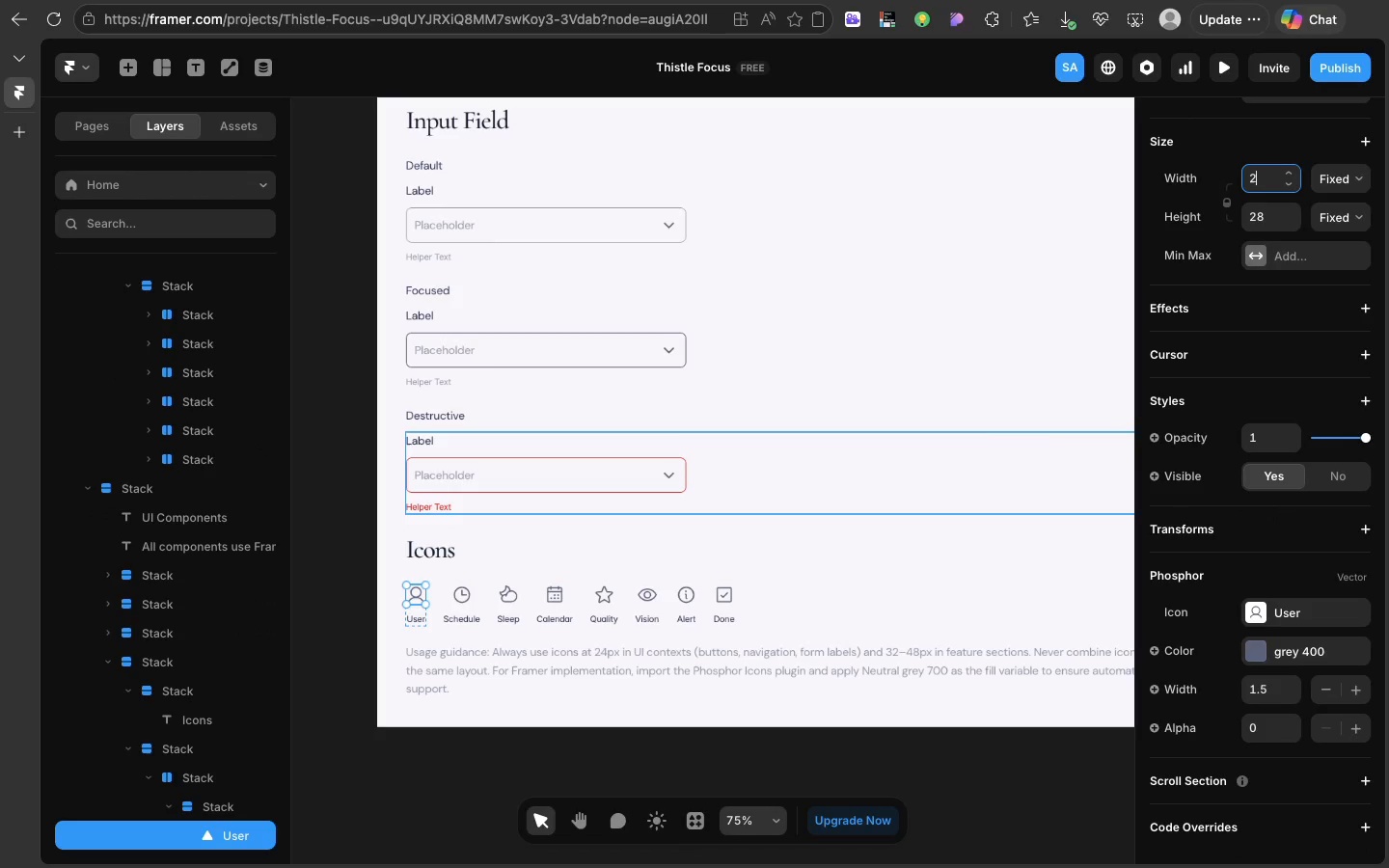 
type(24)
 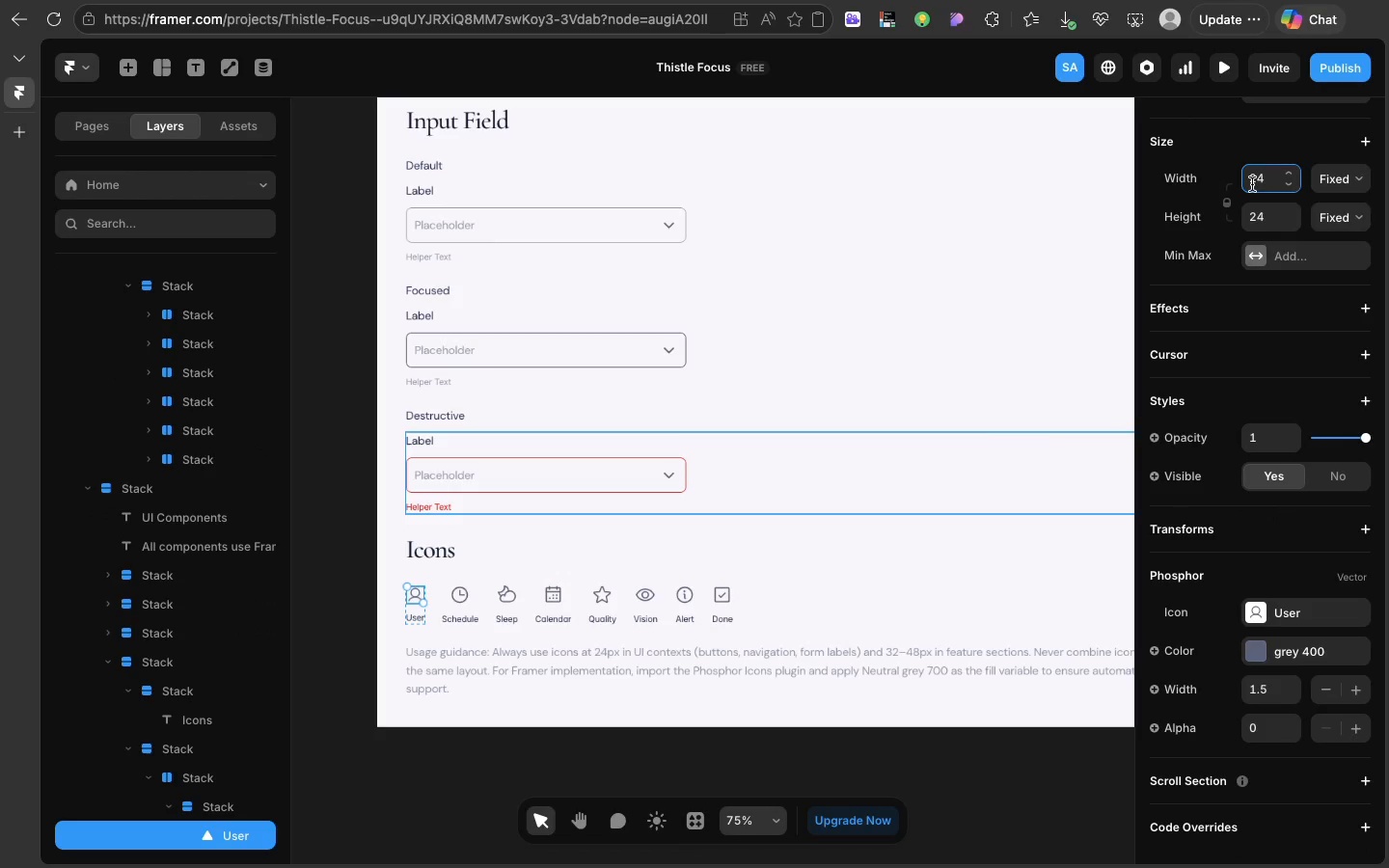 
key(Enter)
 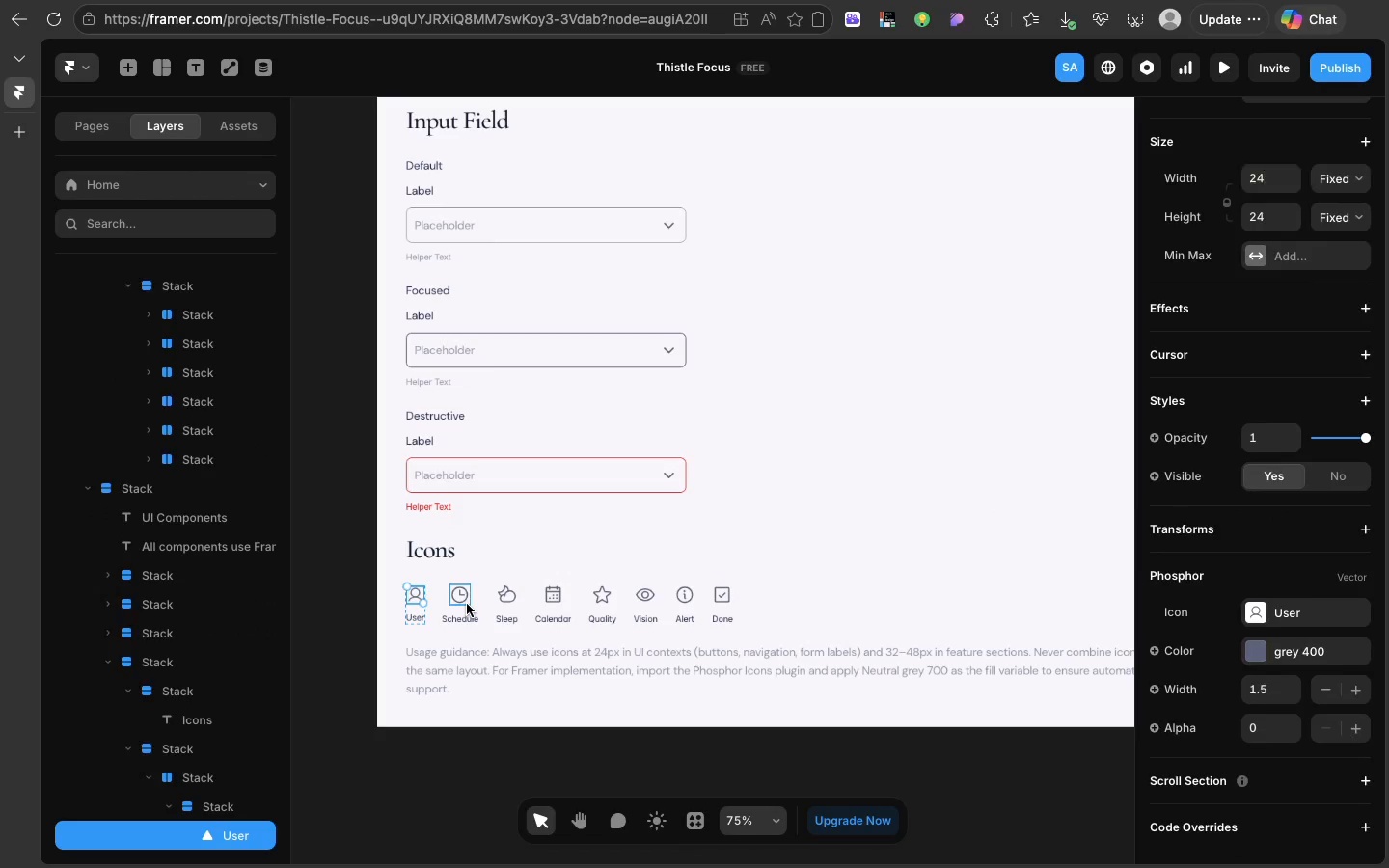 
left_click([467, 604])
 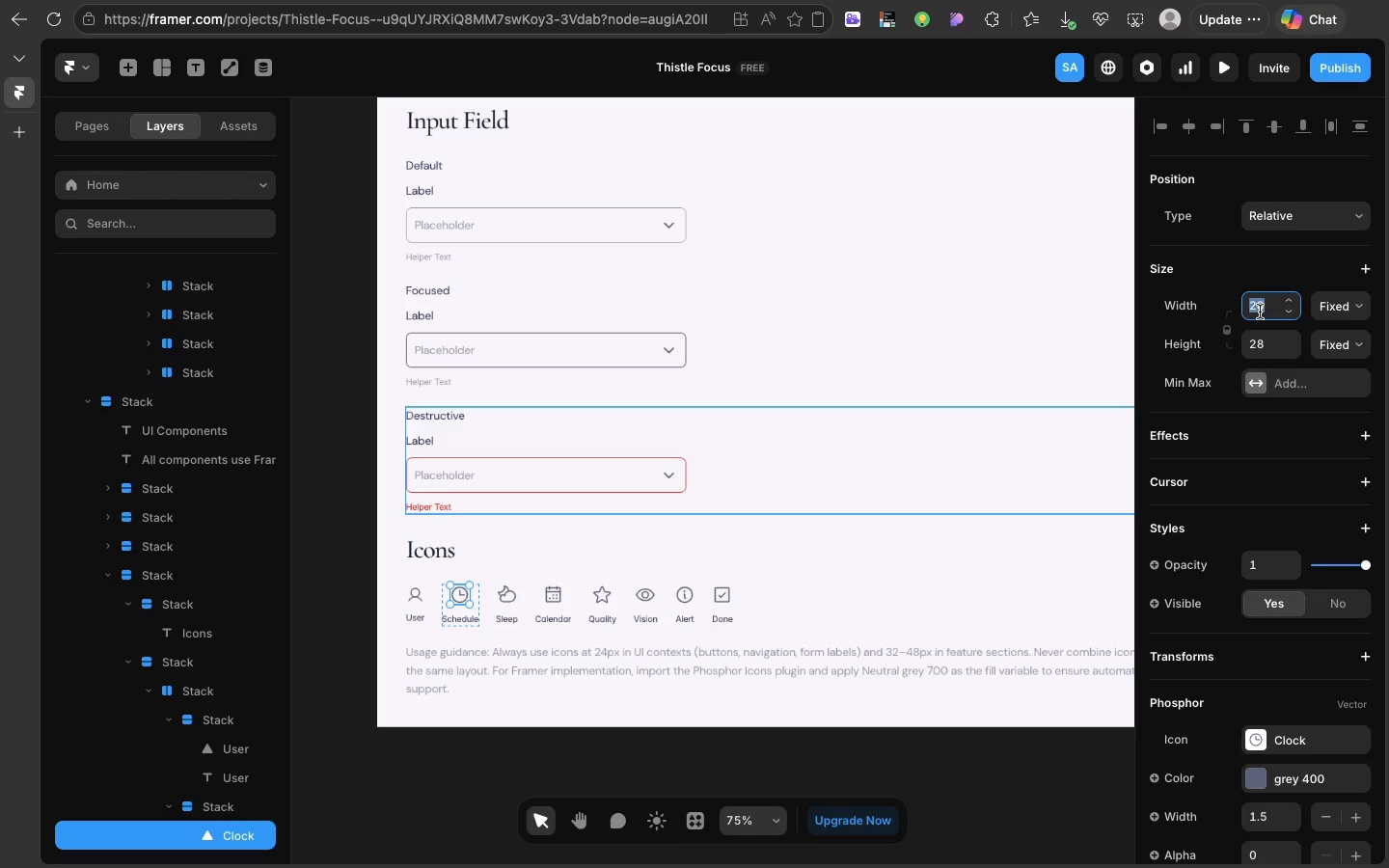 
left_click([1260, 312])
 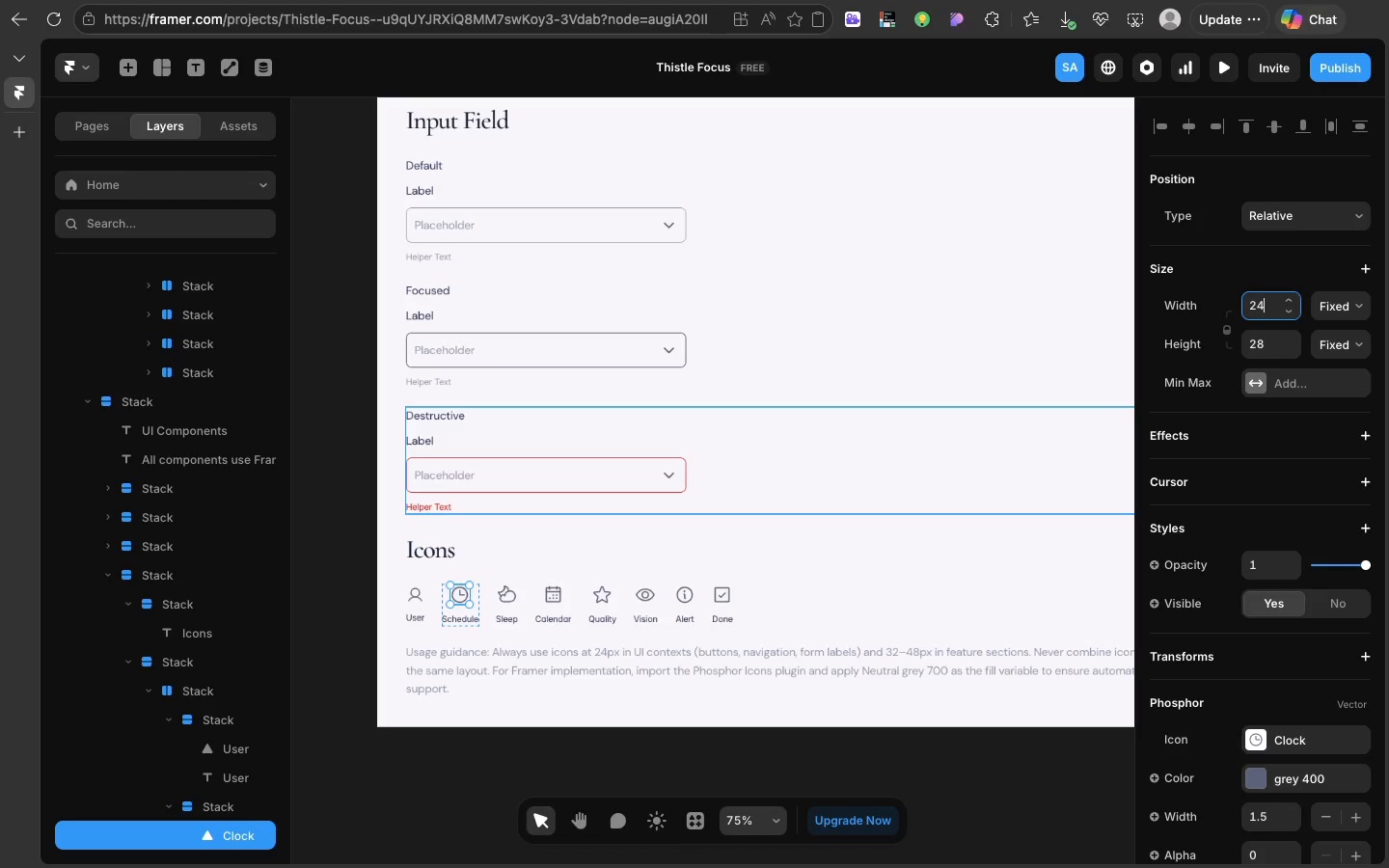 
type(24)
 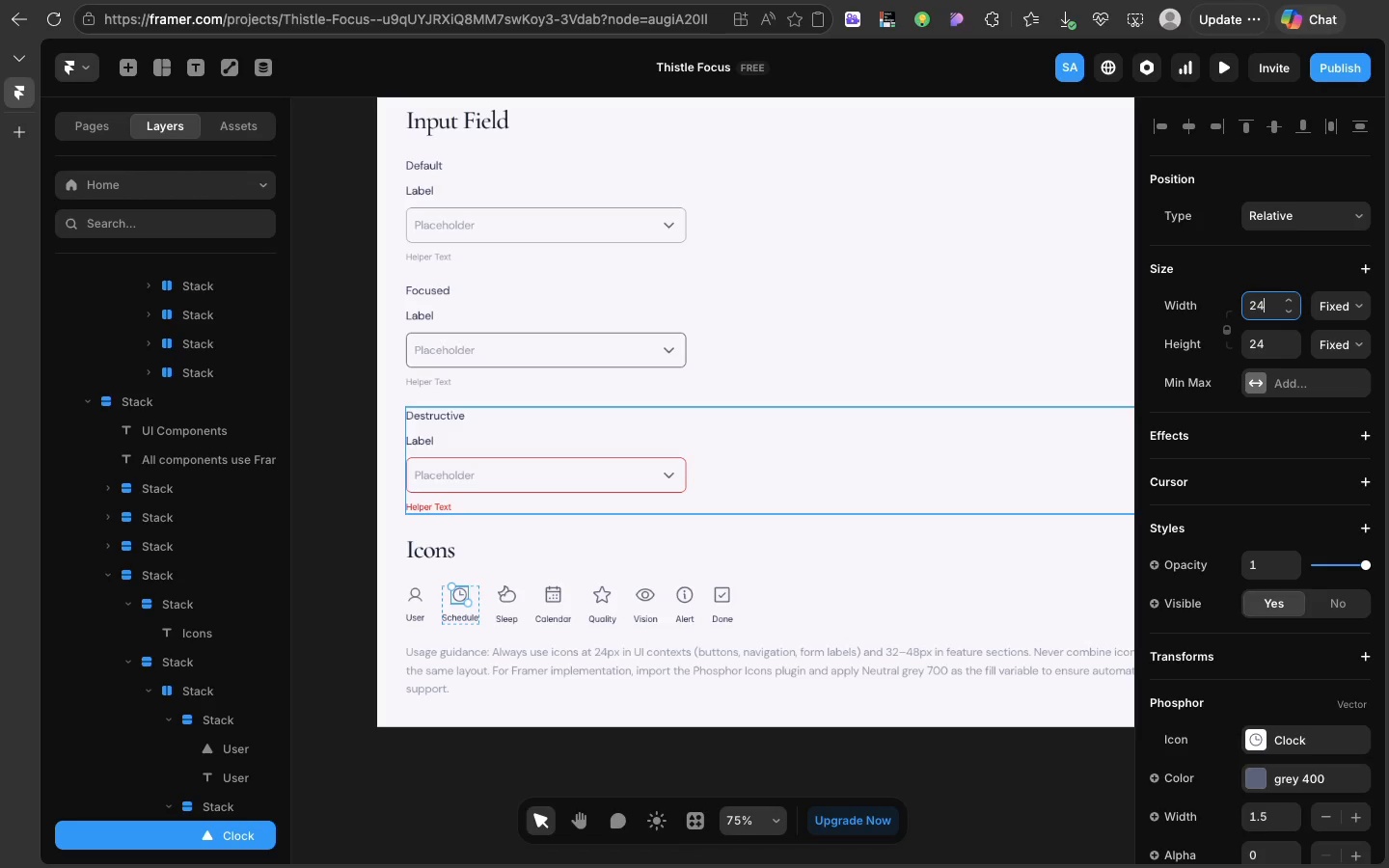 
key(Enter)
 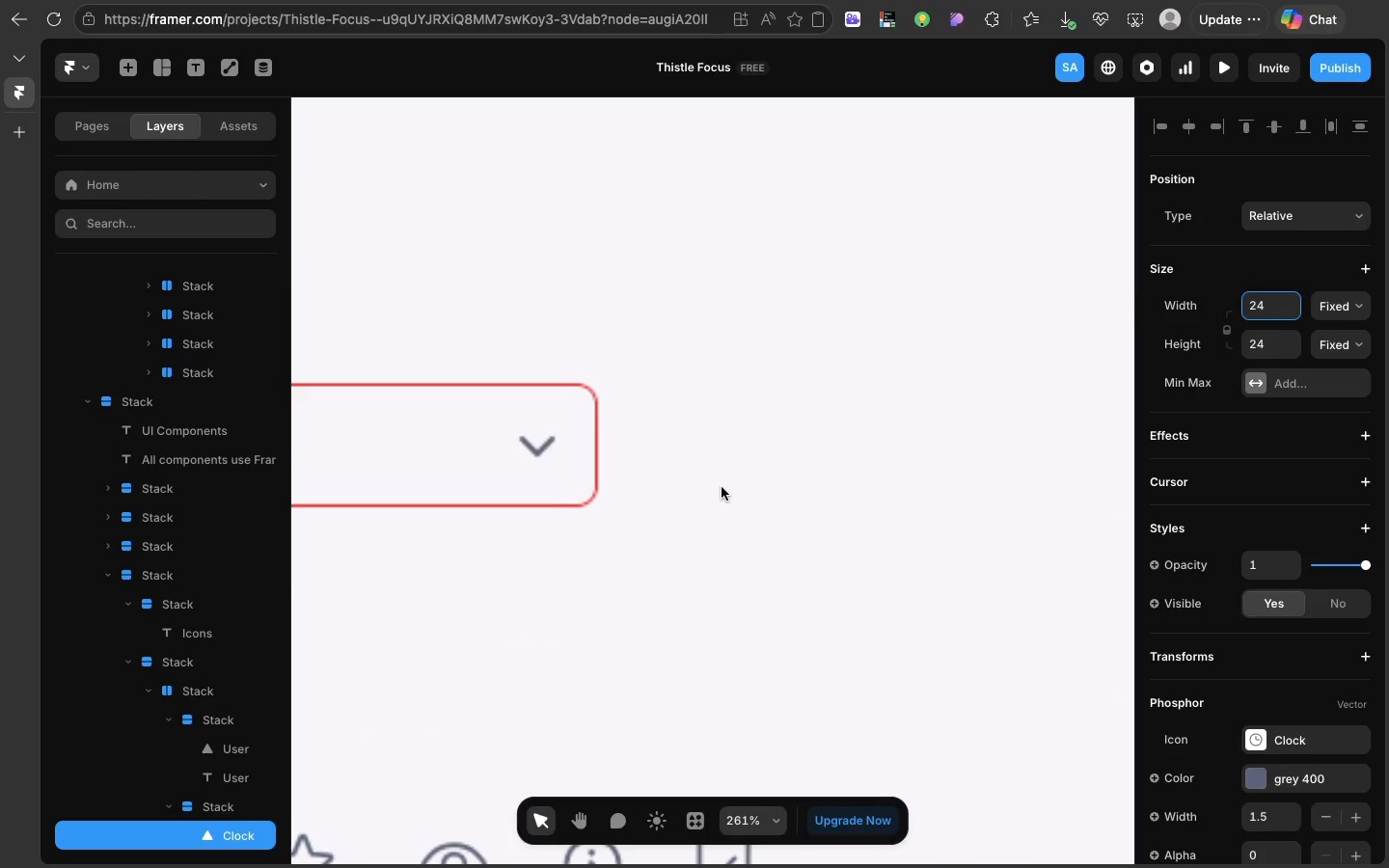 
scroll: coordinate [722, 487], scroll_direction: down, amount: 36.0
 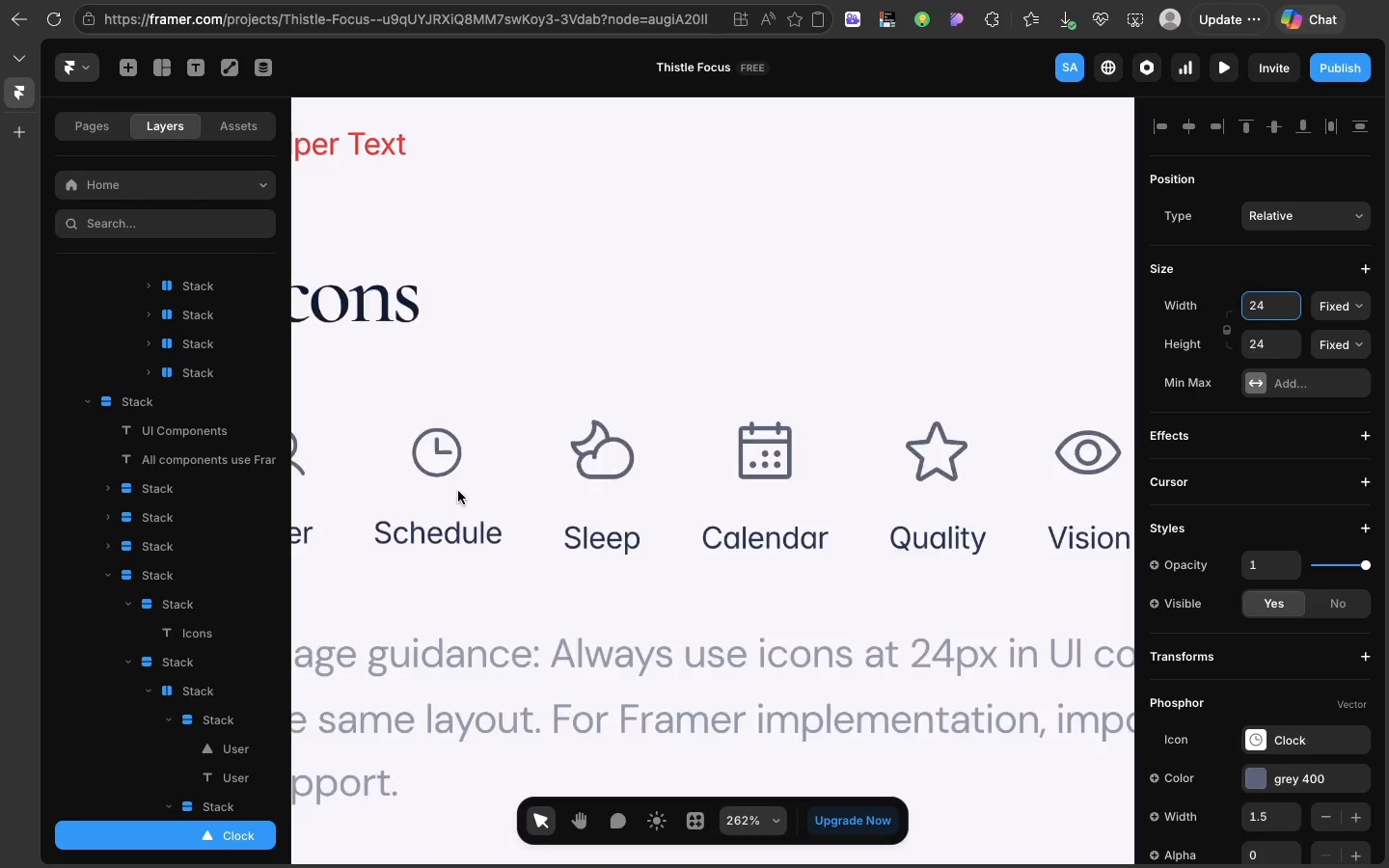 
scroll: coordinate [458, 491], scroll_direction: up, amount: 21.0
 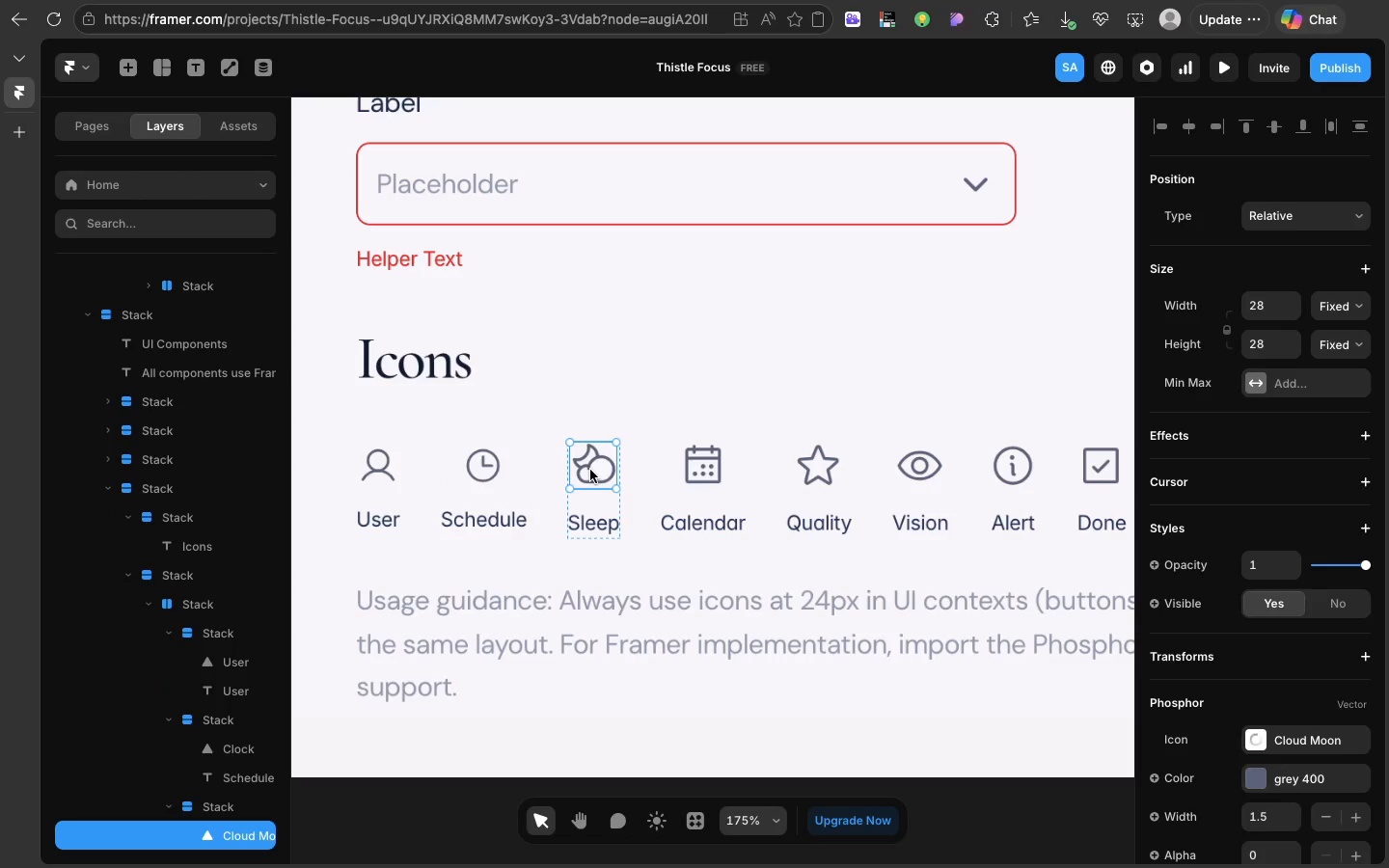 
left_click([590, 470])
 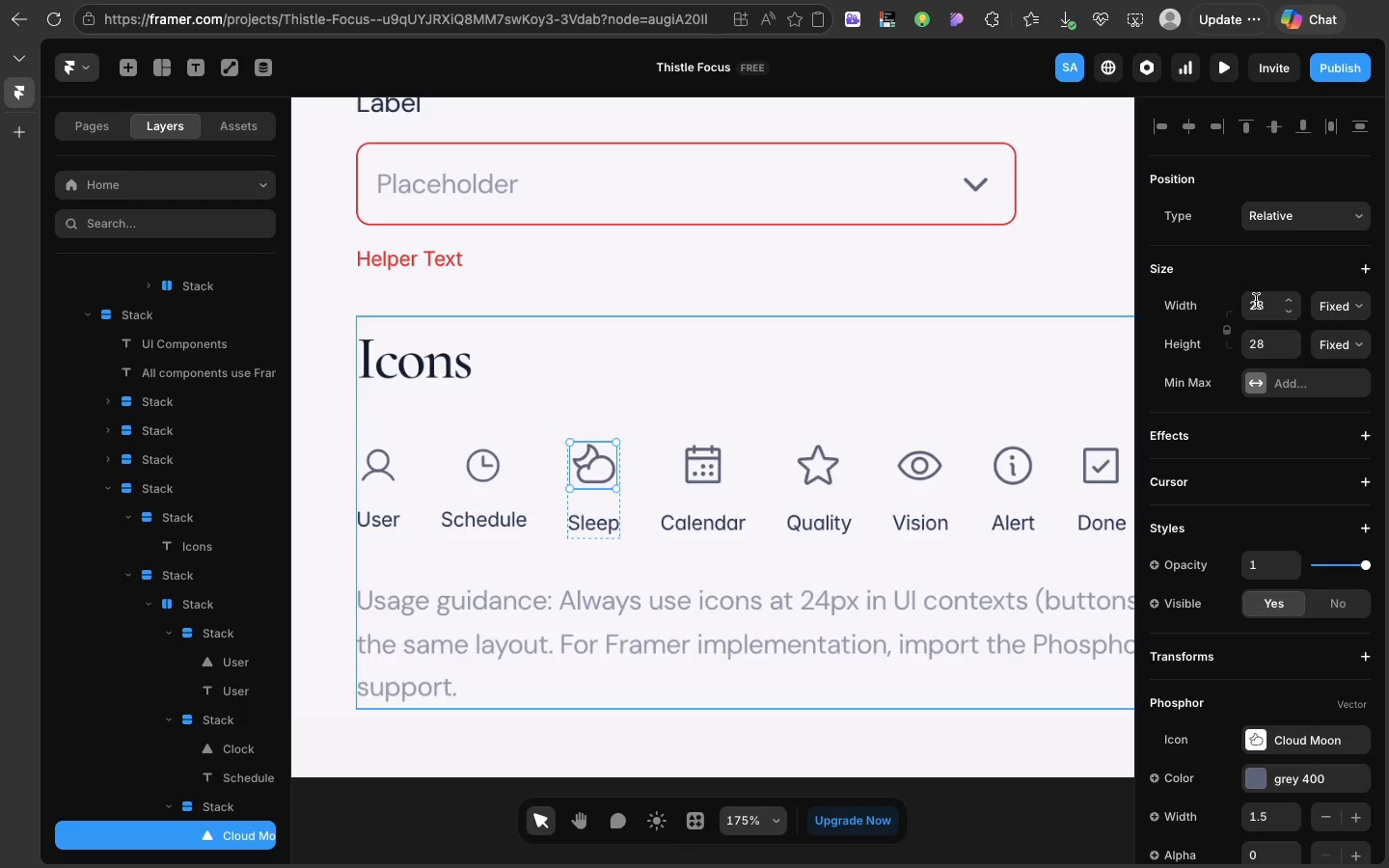 
left_click([1256, 301])
 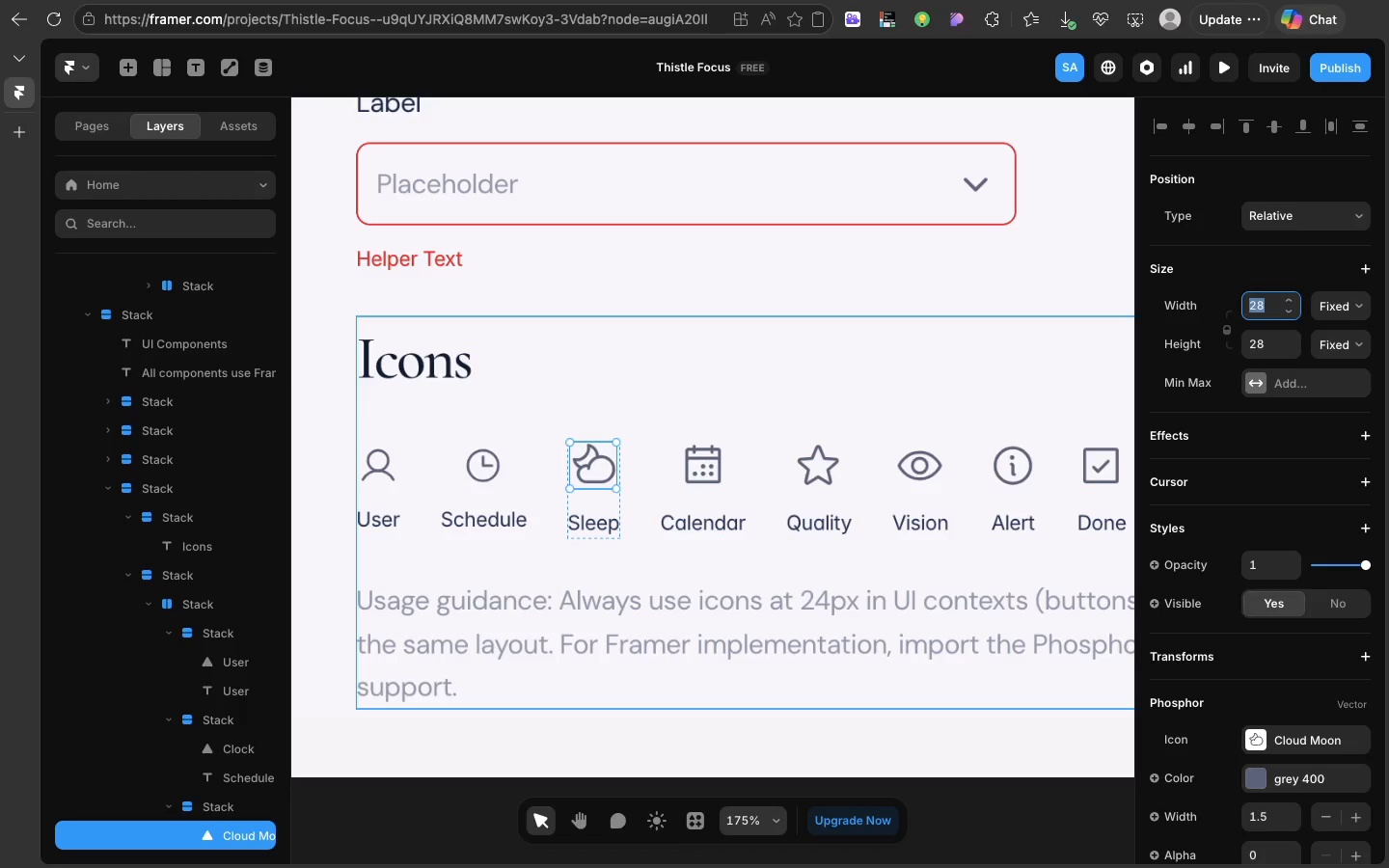 
key(2)
 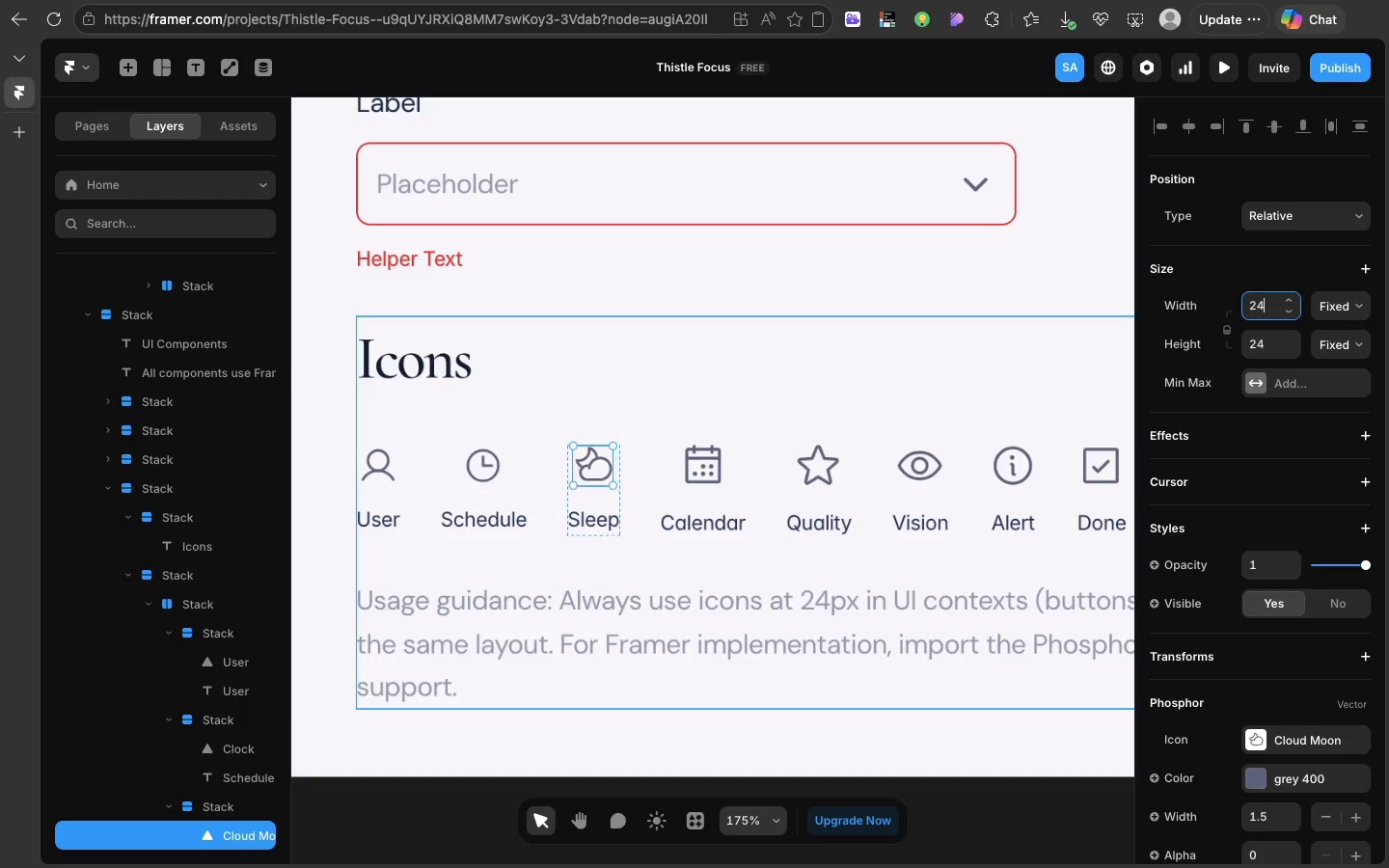 
key(4)
 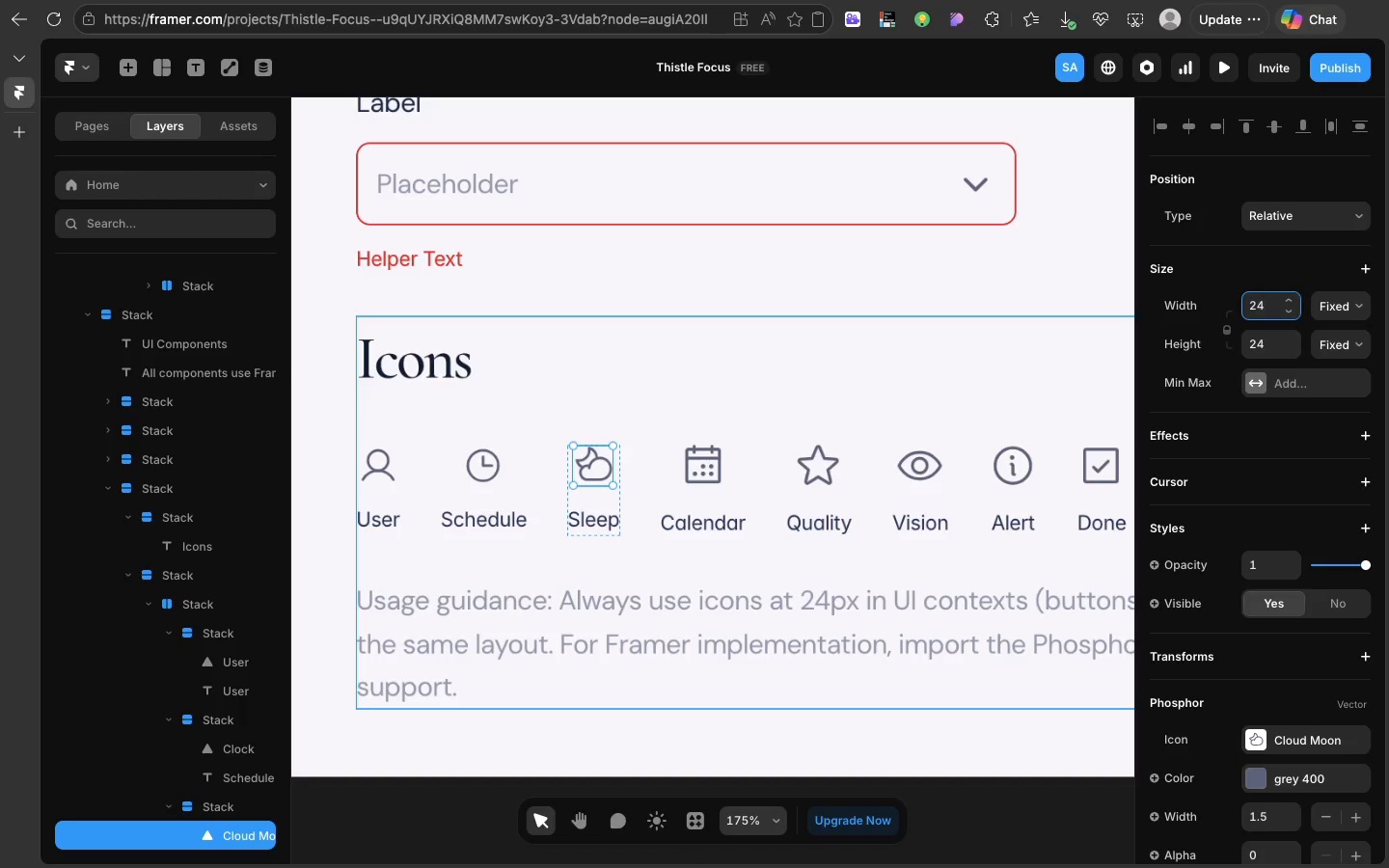 
key(Enter)
 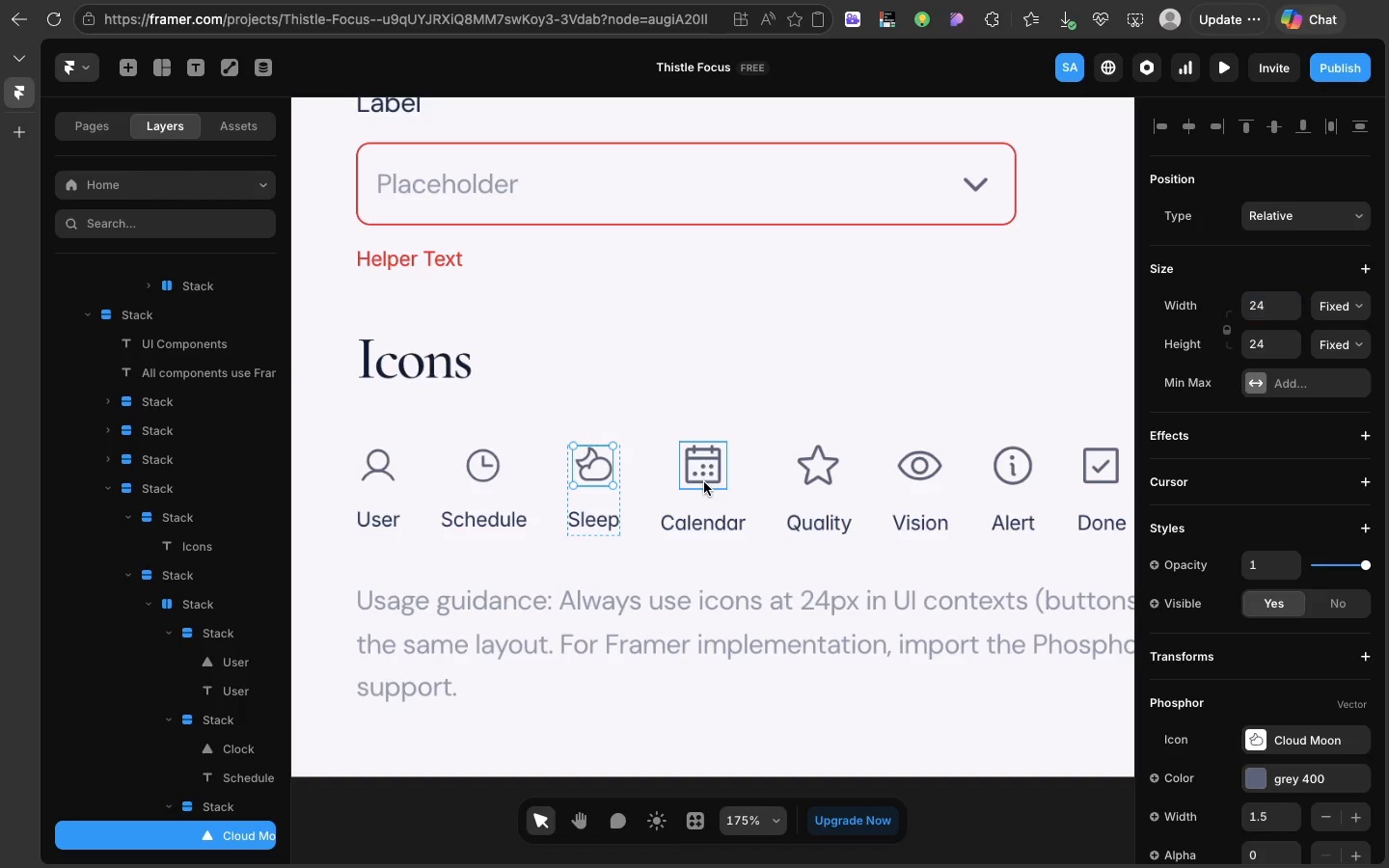 
left_click([704, 482])
 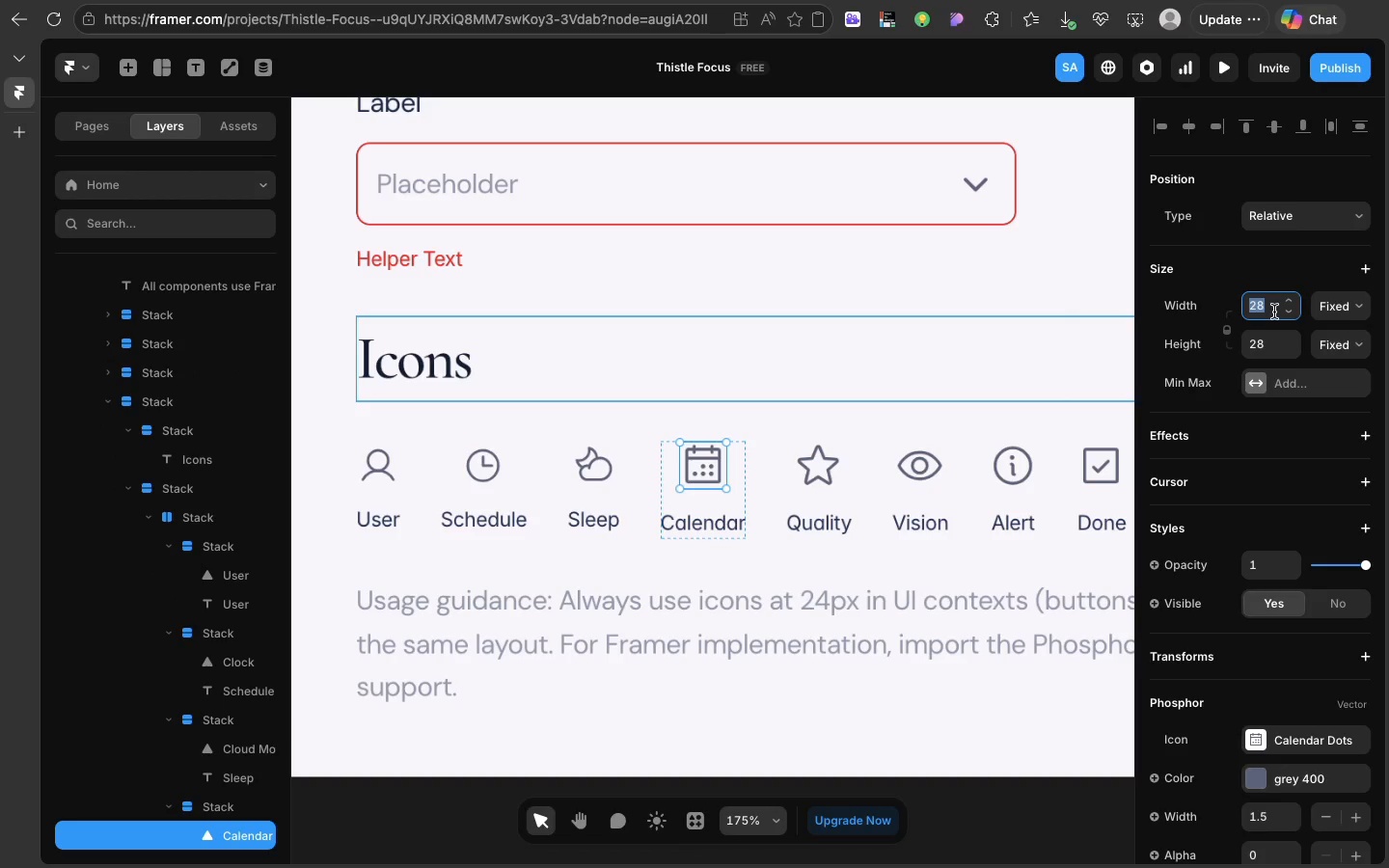 
left_click([1273, 311])
 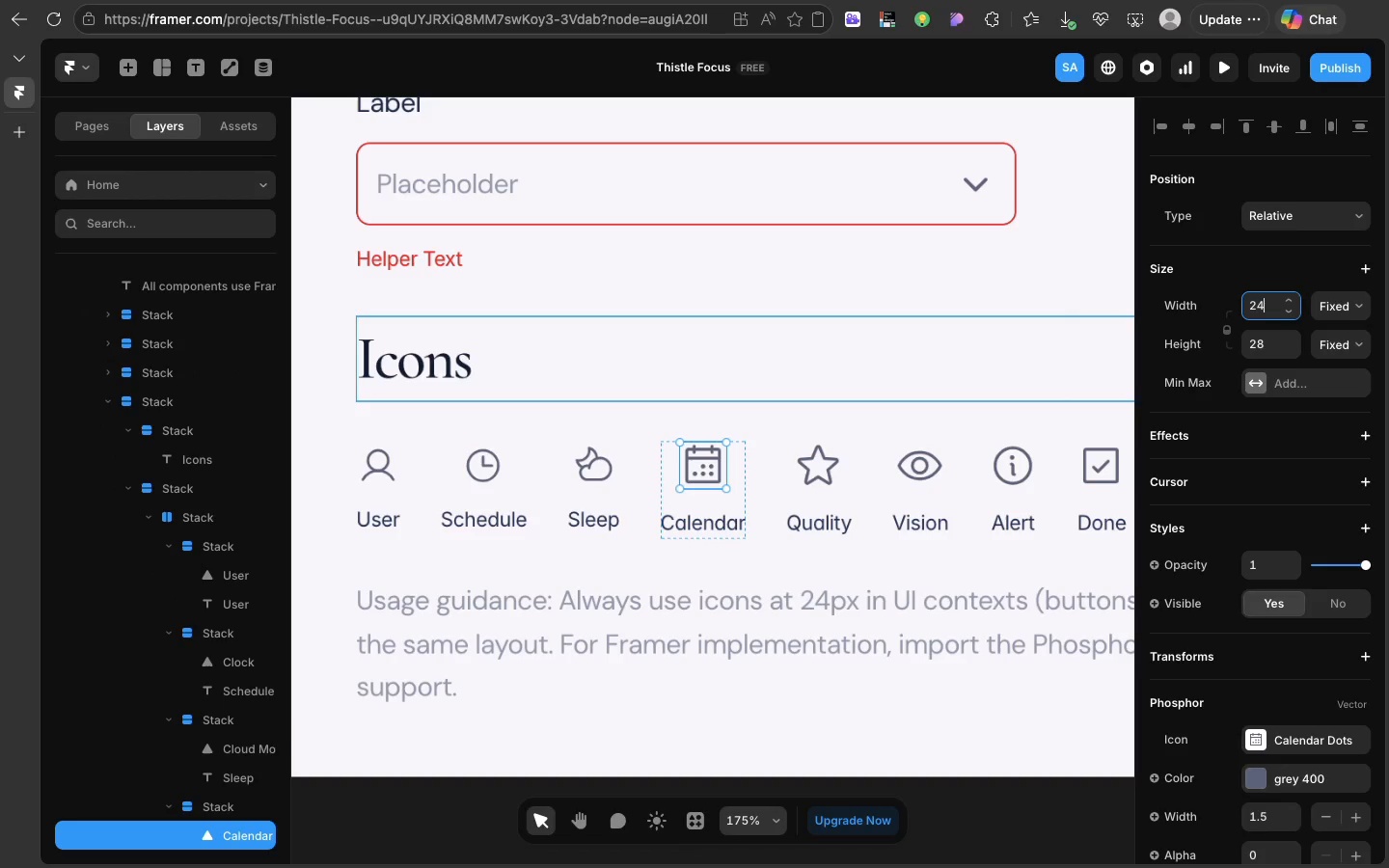 
type(24)
 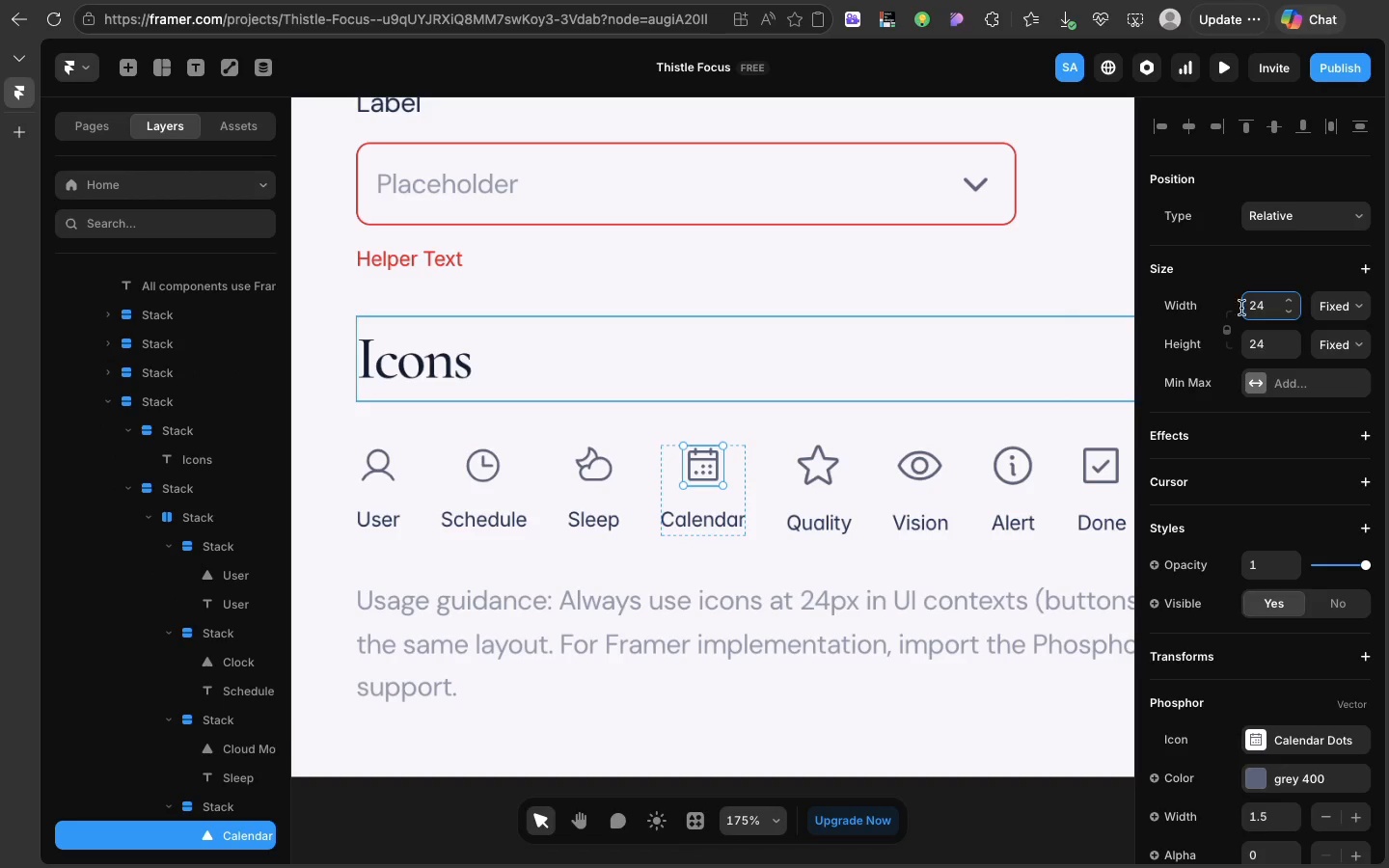 
key(Enter)
 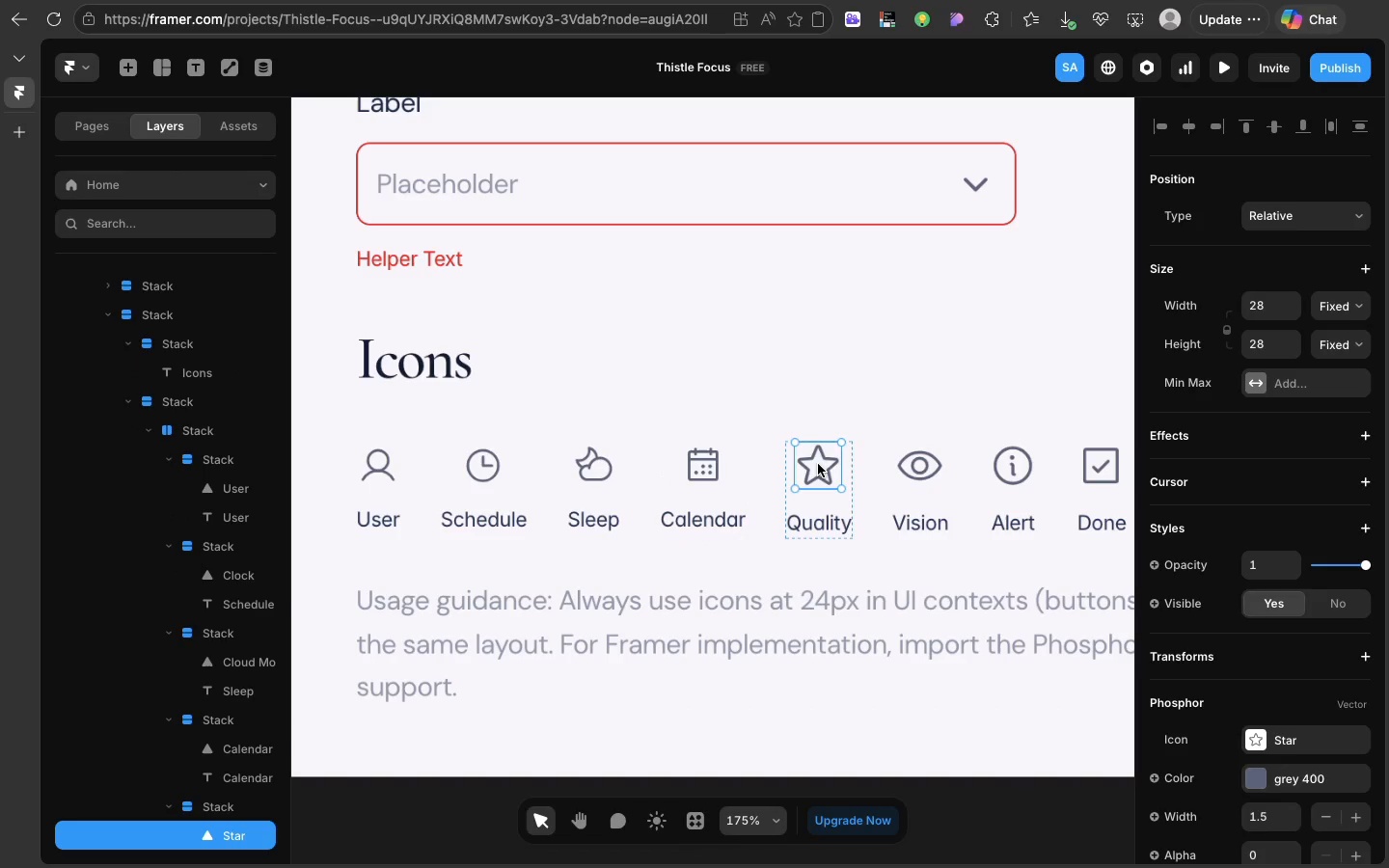 
left_click([818, 464])
 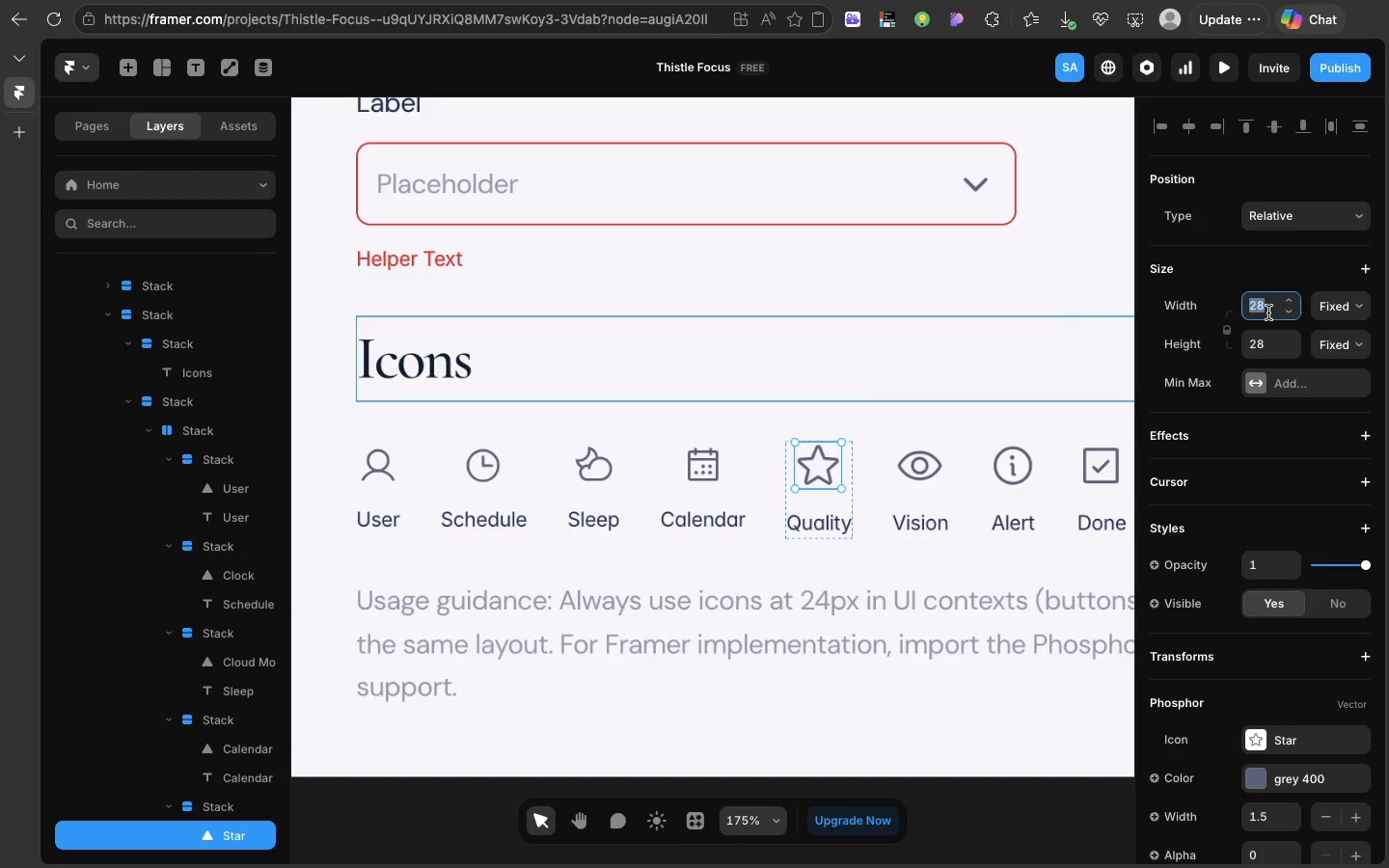 
left_click([1268, 312])
 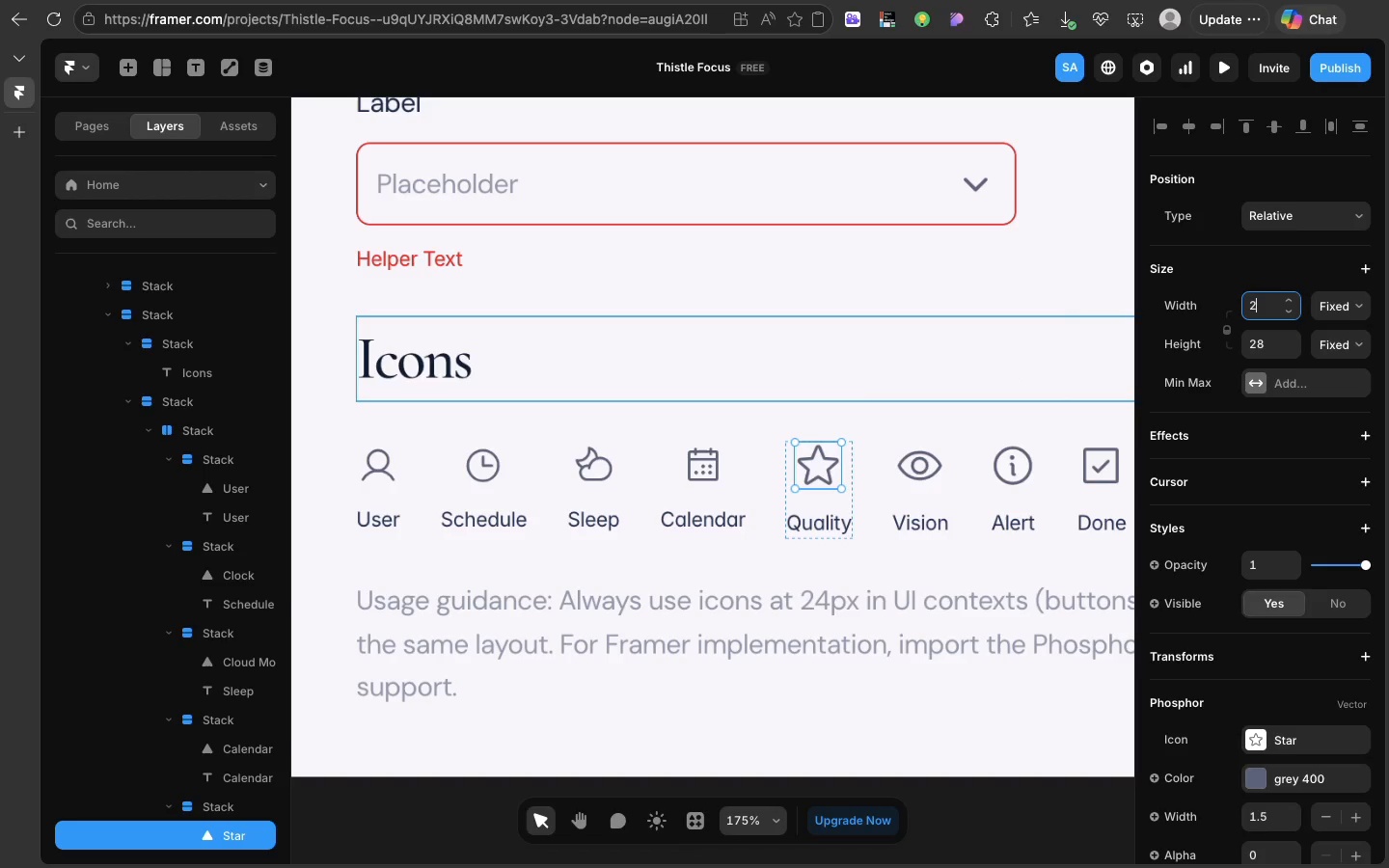 
type(24)
 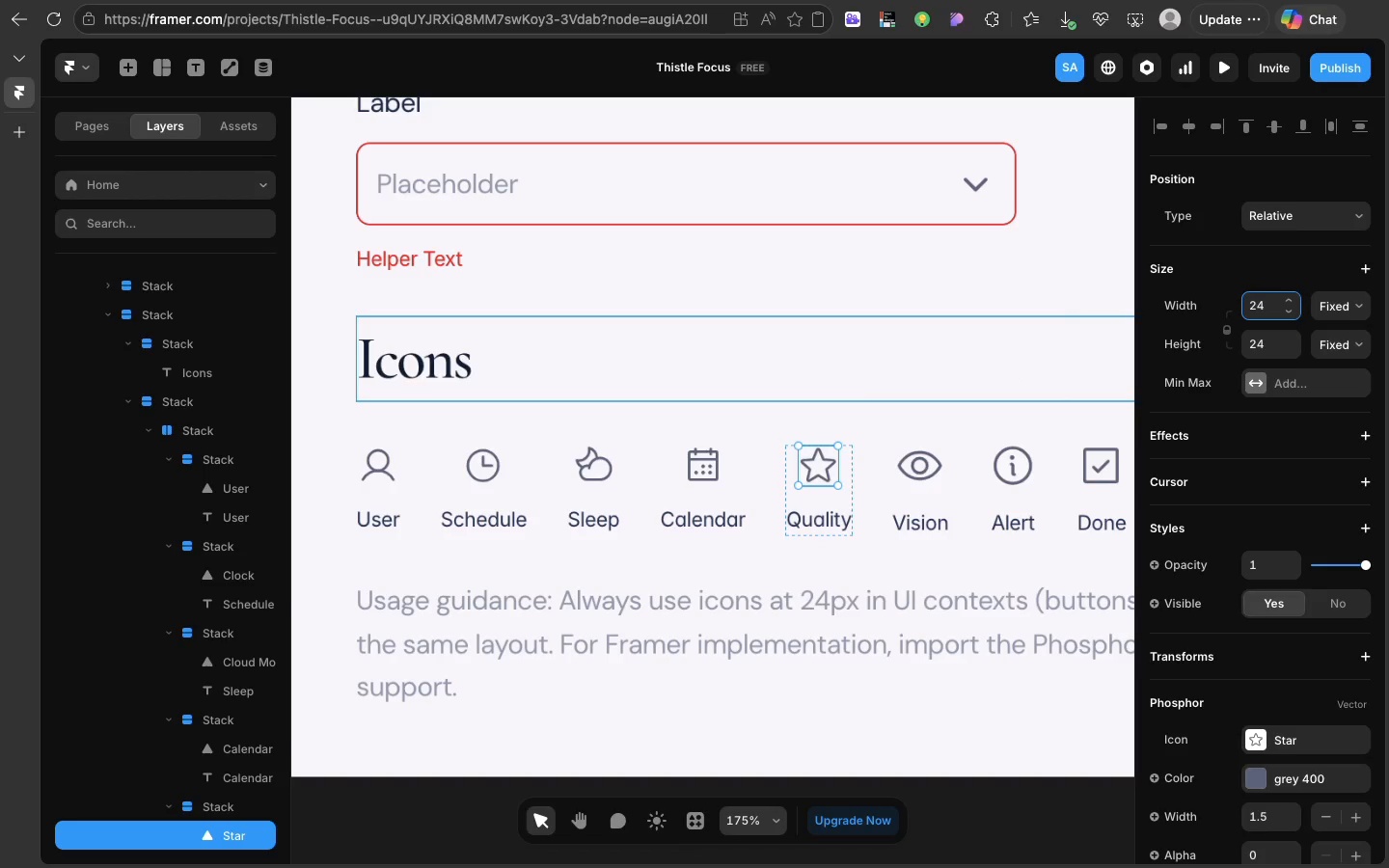 
key(Enter)
 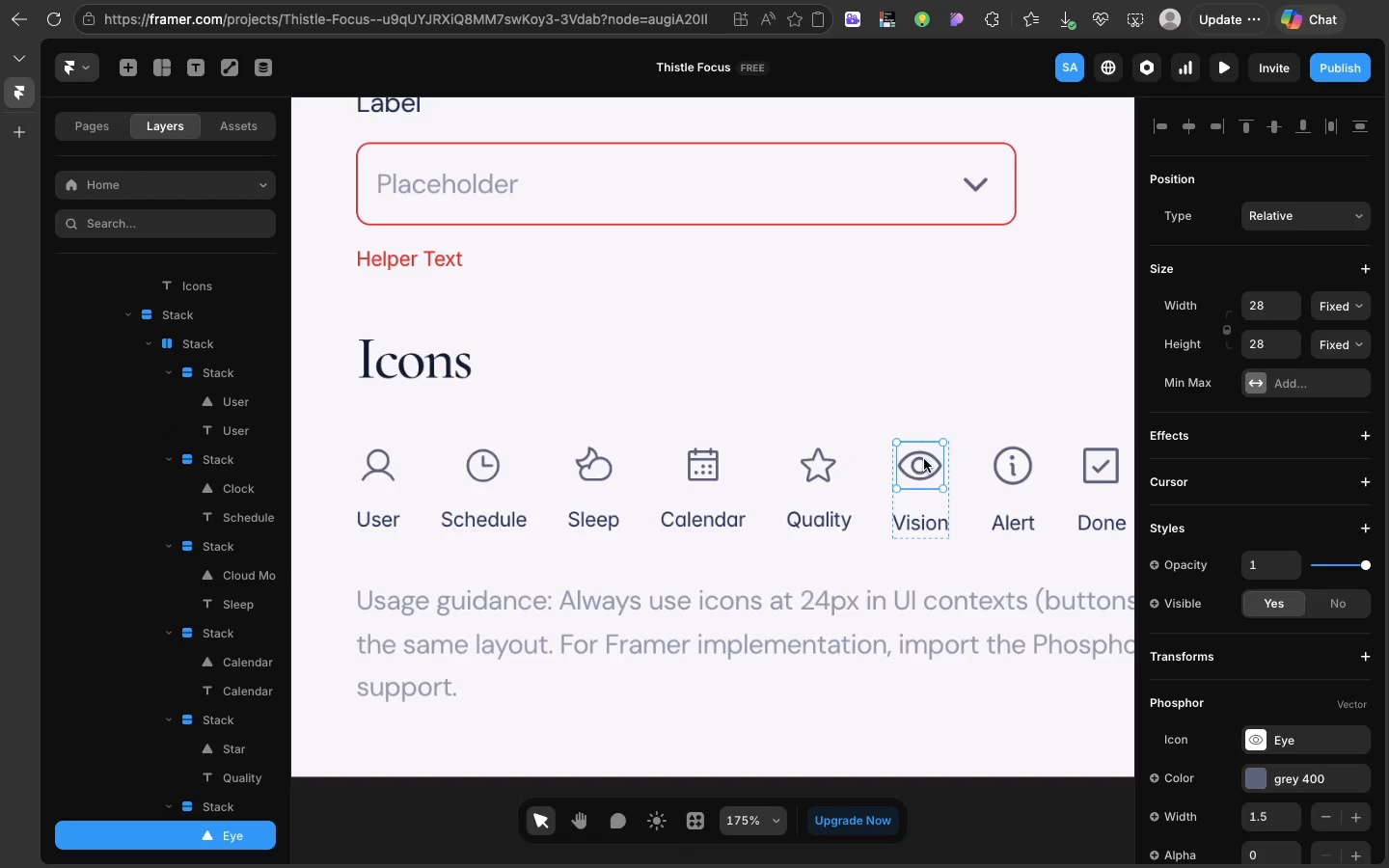 
left_click([924, 459])
 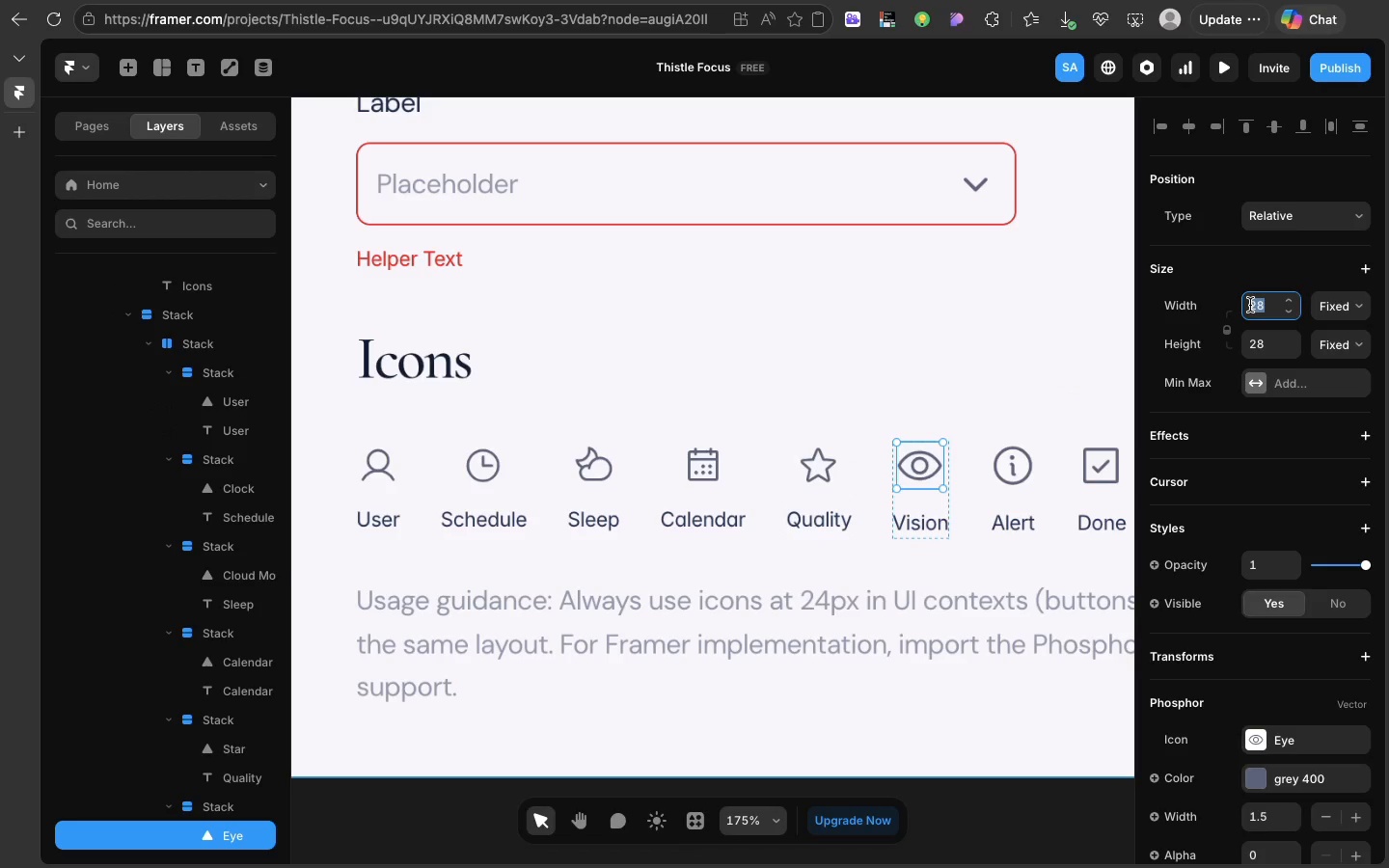 
left_click([1250, 305])
 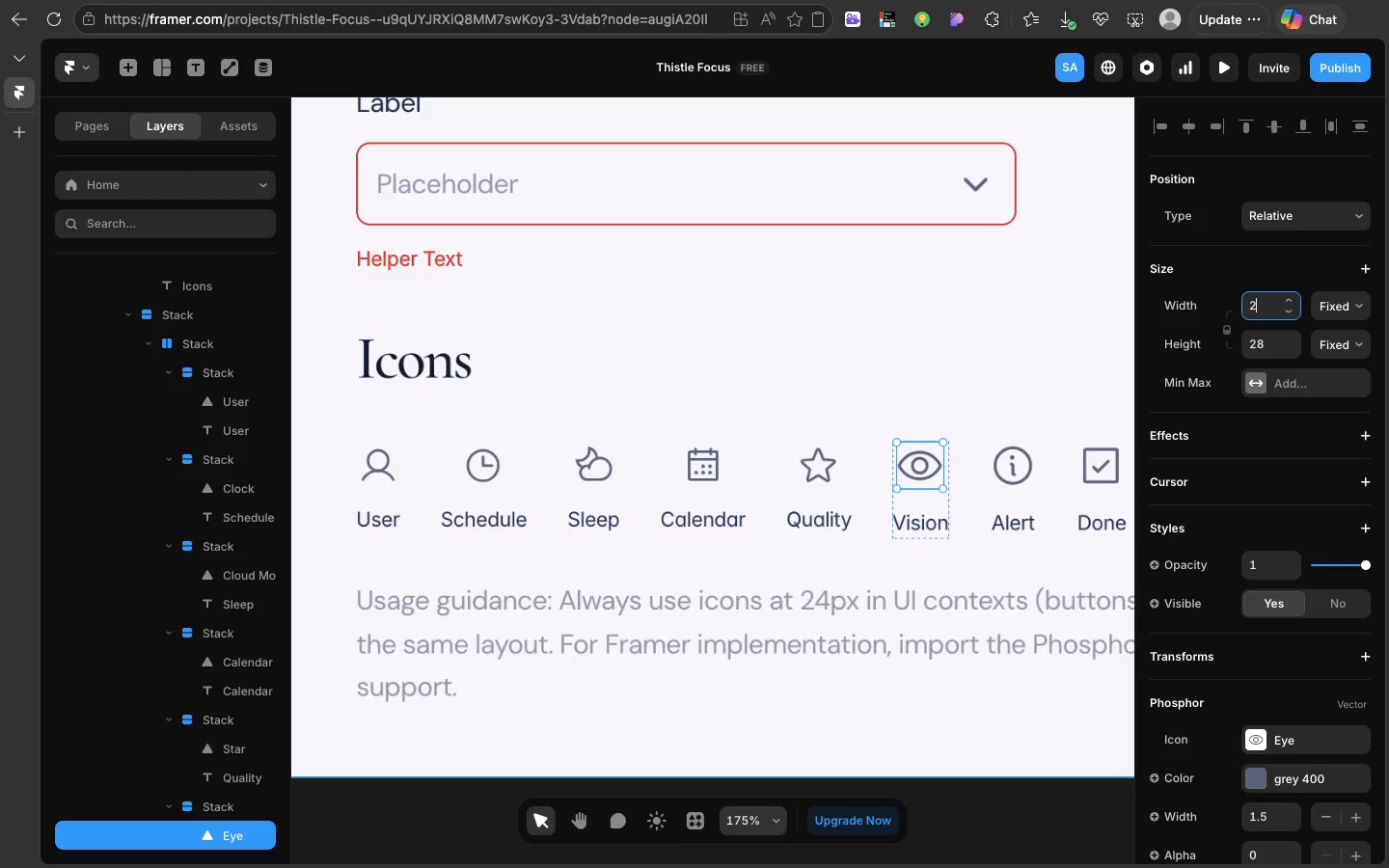 
type(24)
 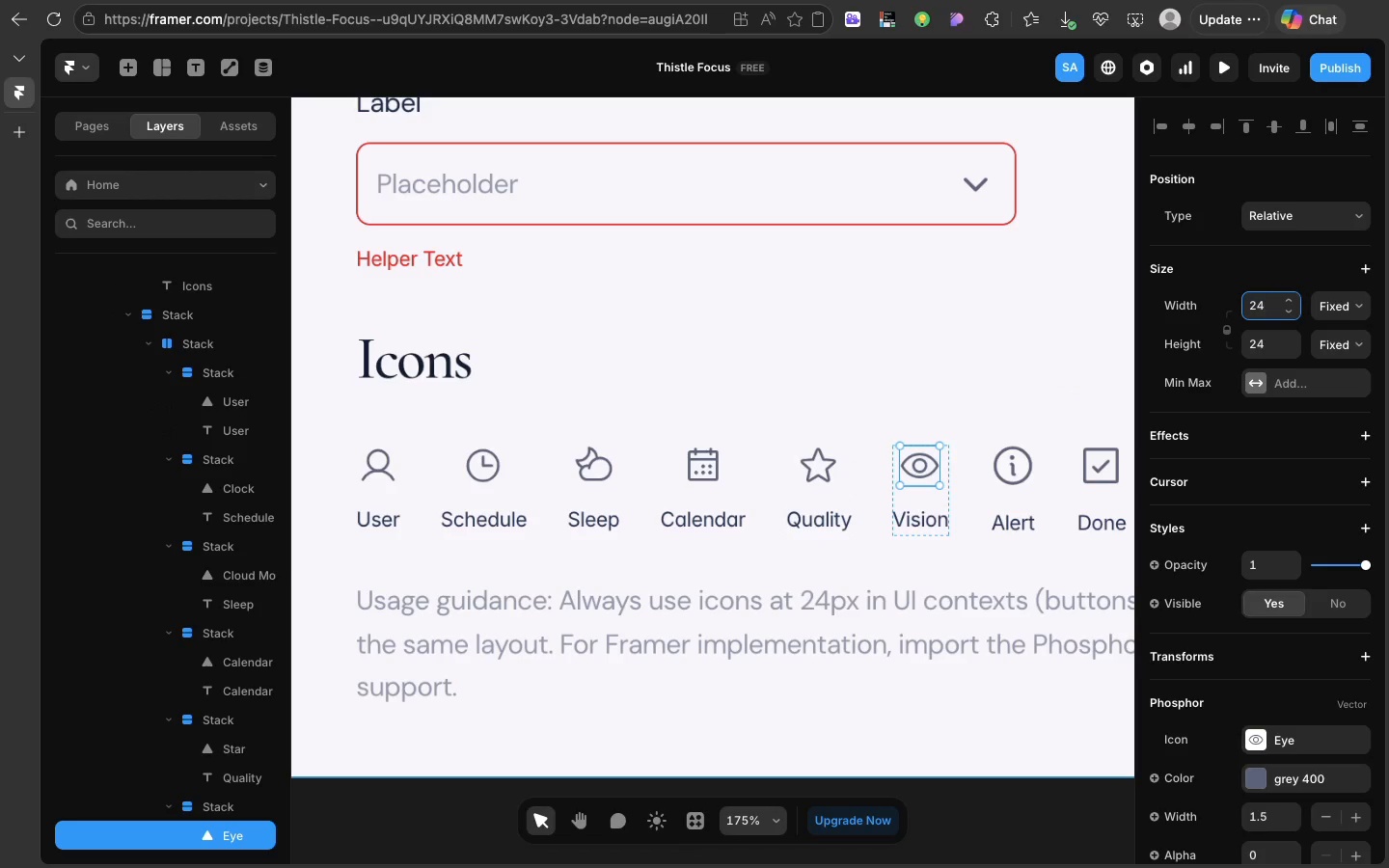 
key(Enter)
 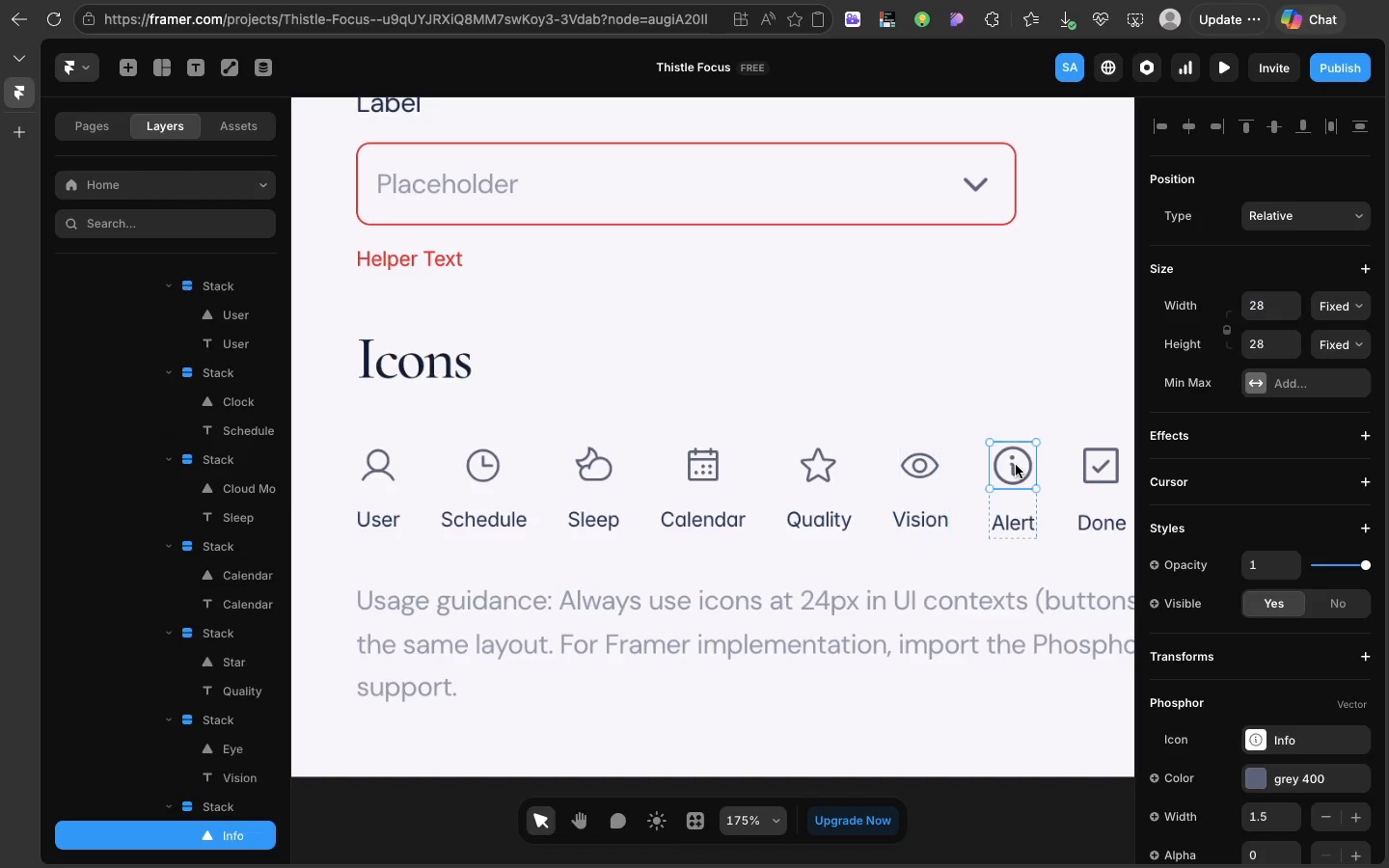 
left_click([1016, 465])
 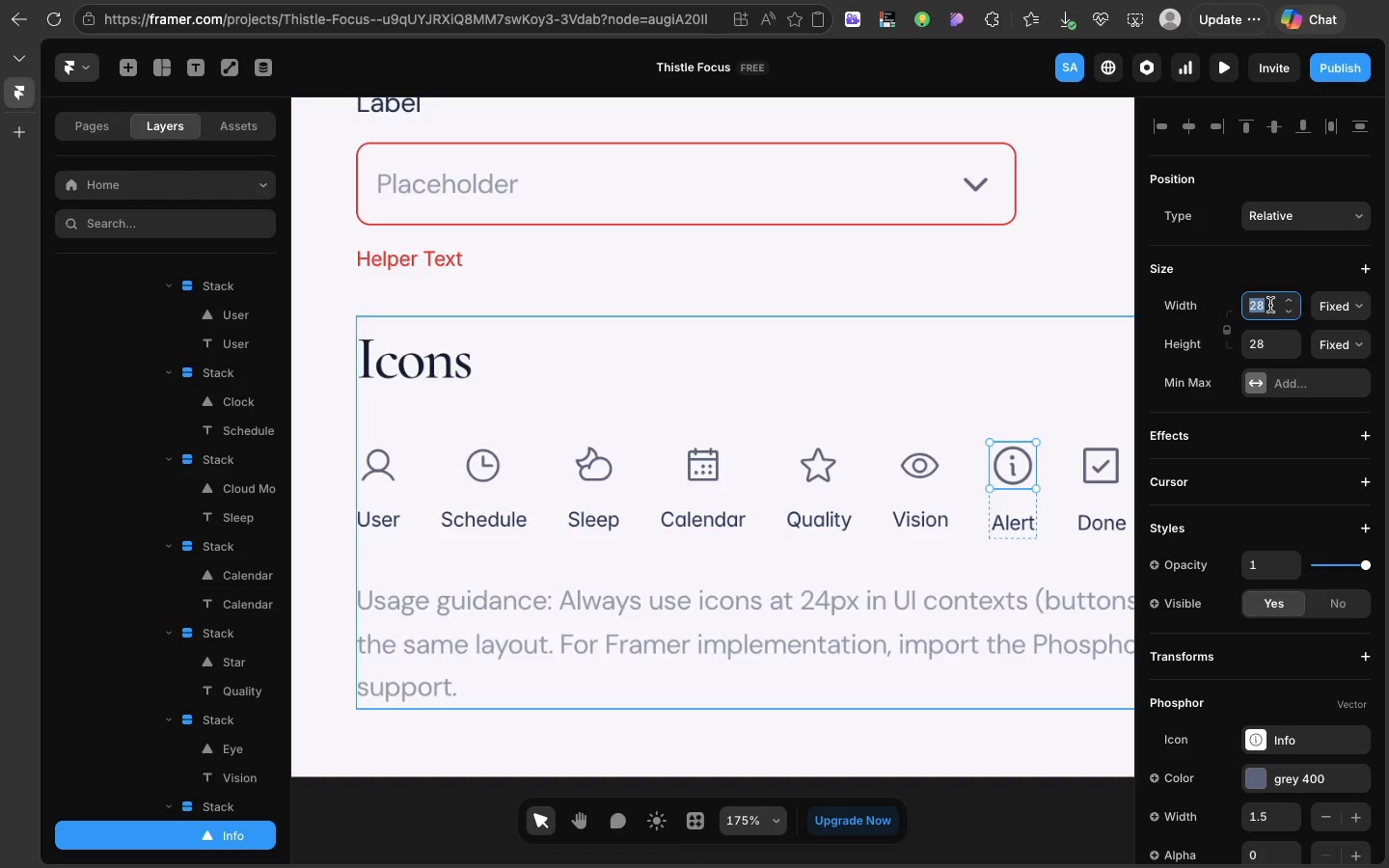 
left_click([1270, 305])
 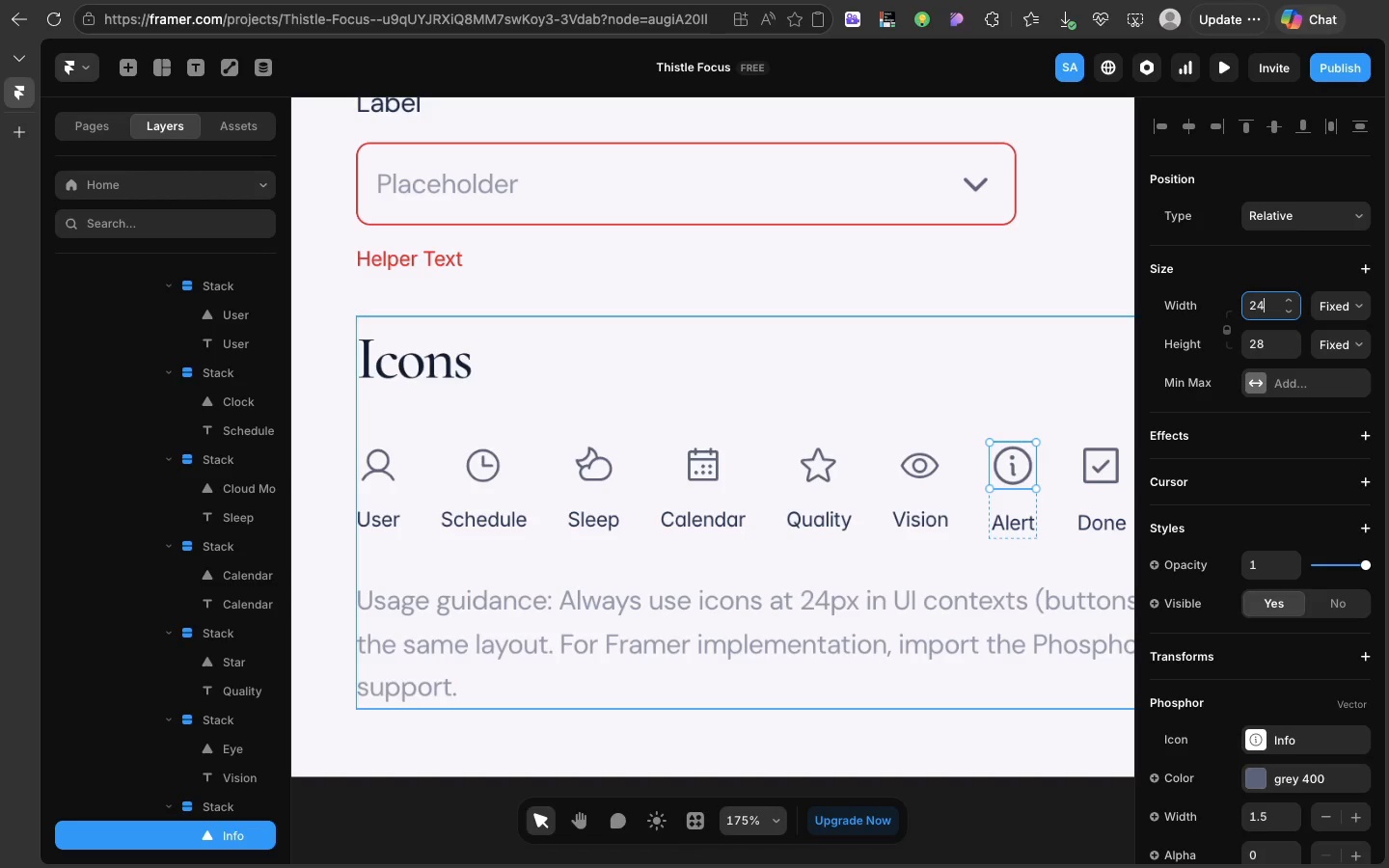 
type(24)
 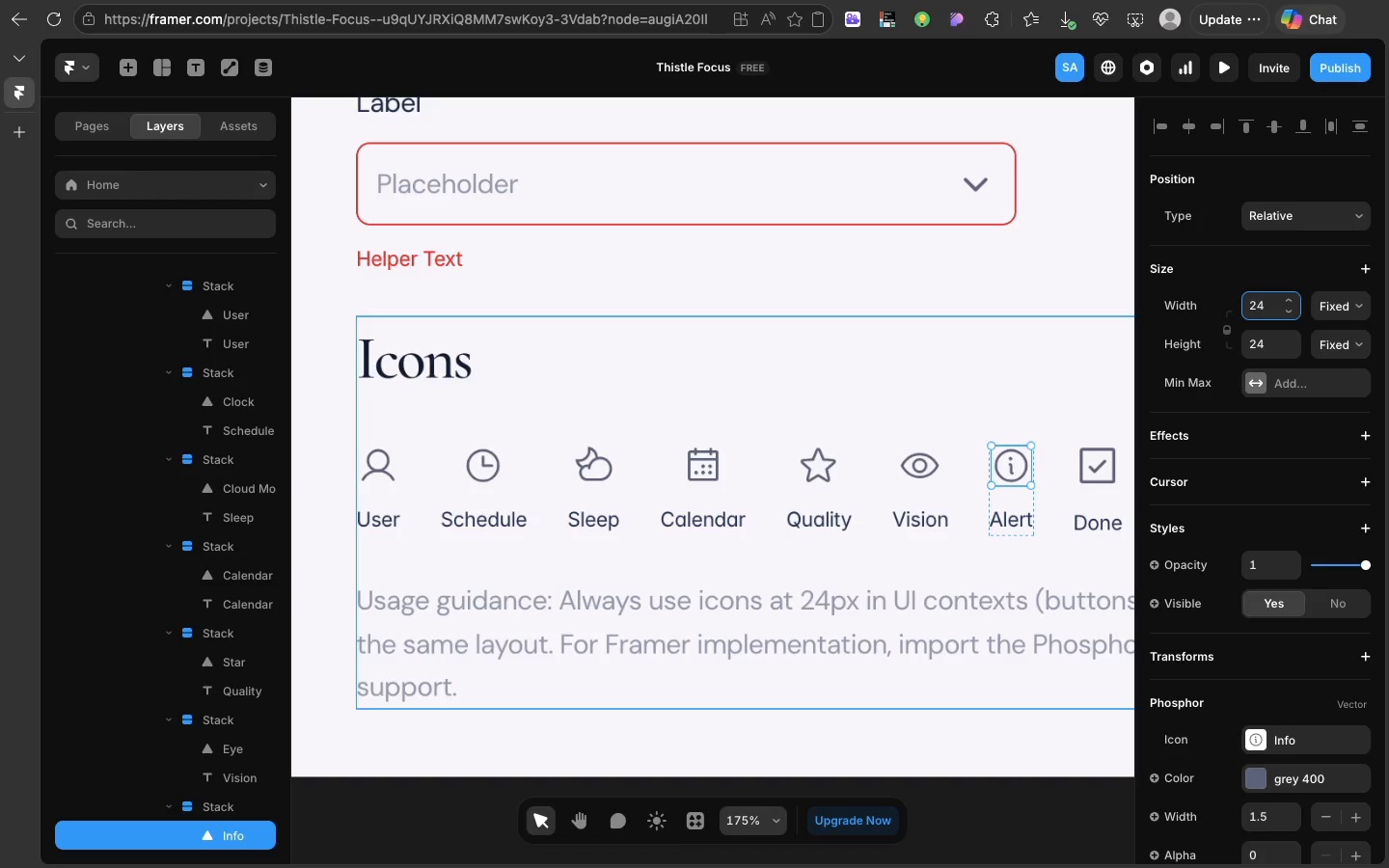 
key(Enter)
 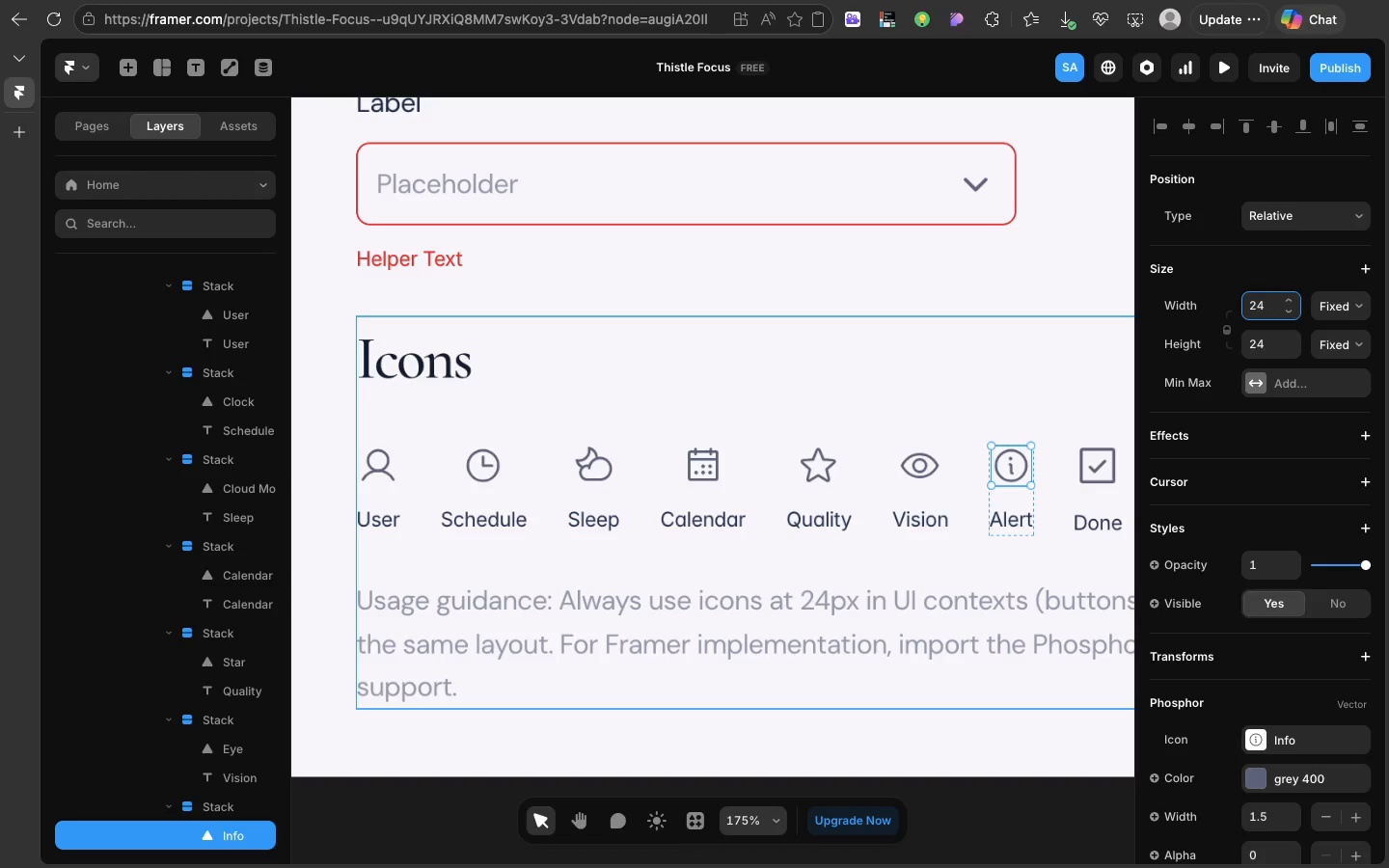 
scroll: coordinate [995, 269], scroll_direction: down, amount: 44.0
 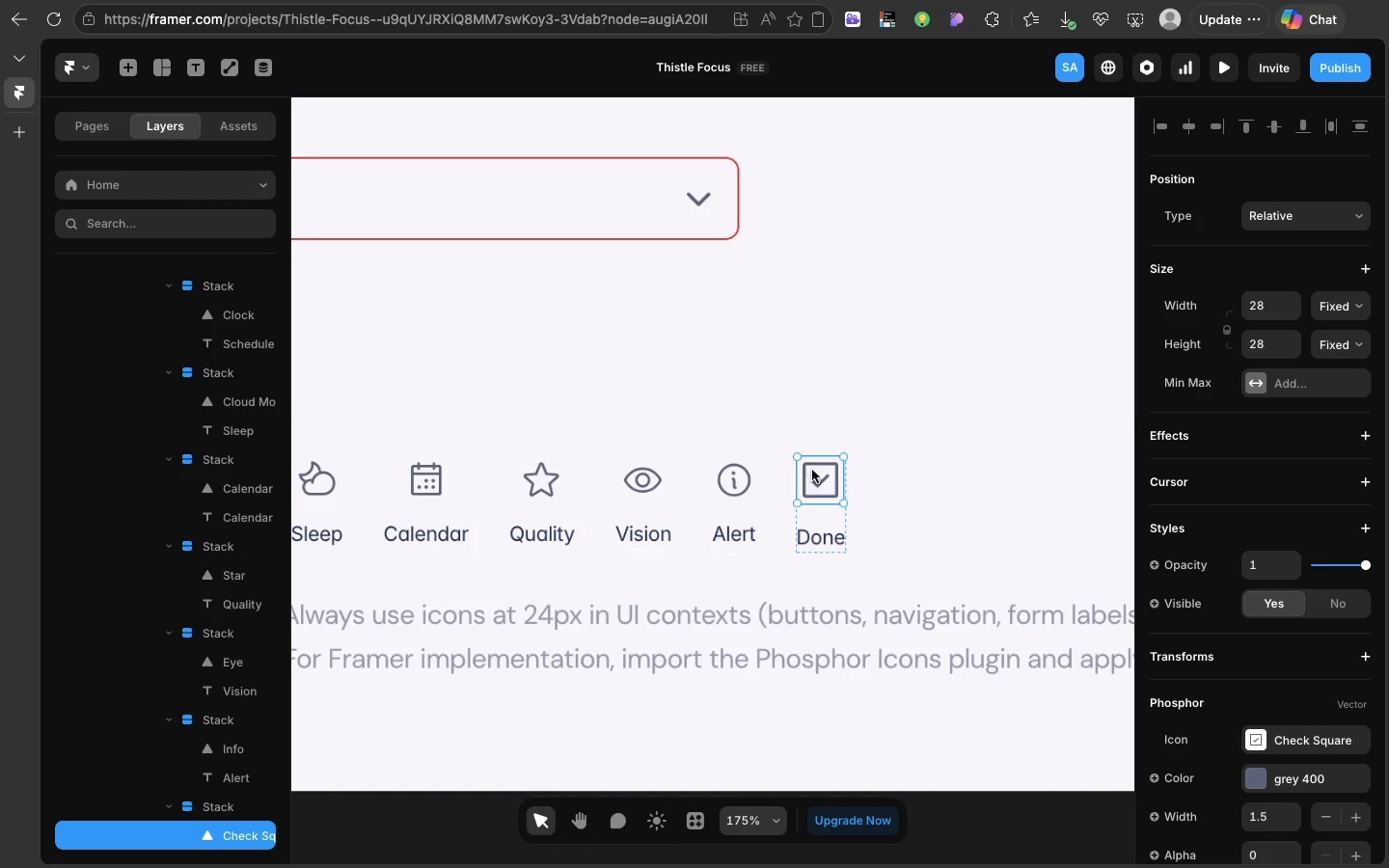 
left_click([809, 474])
 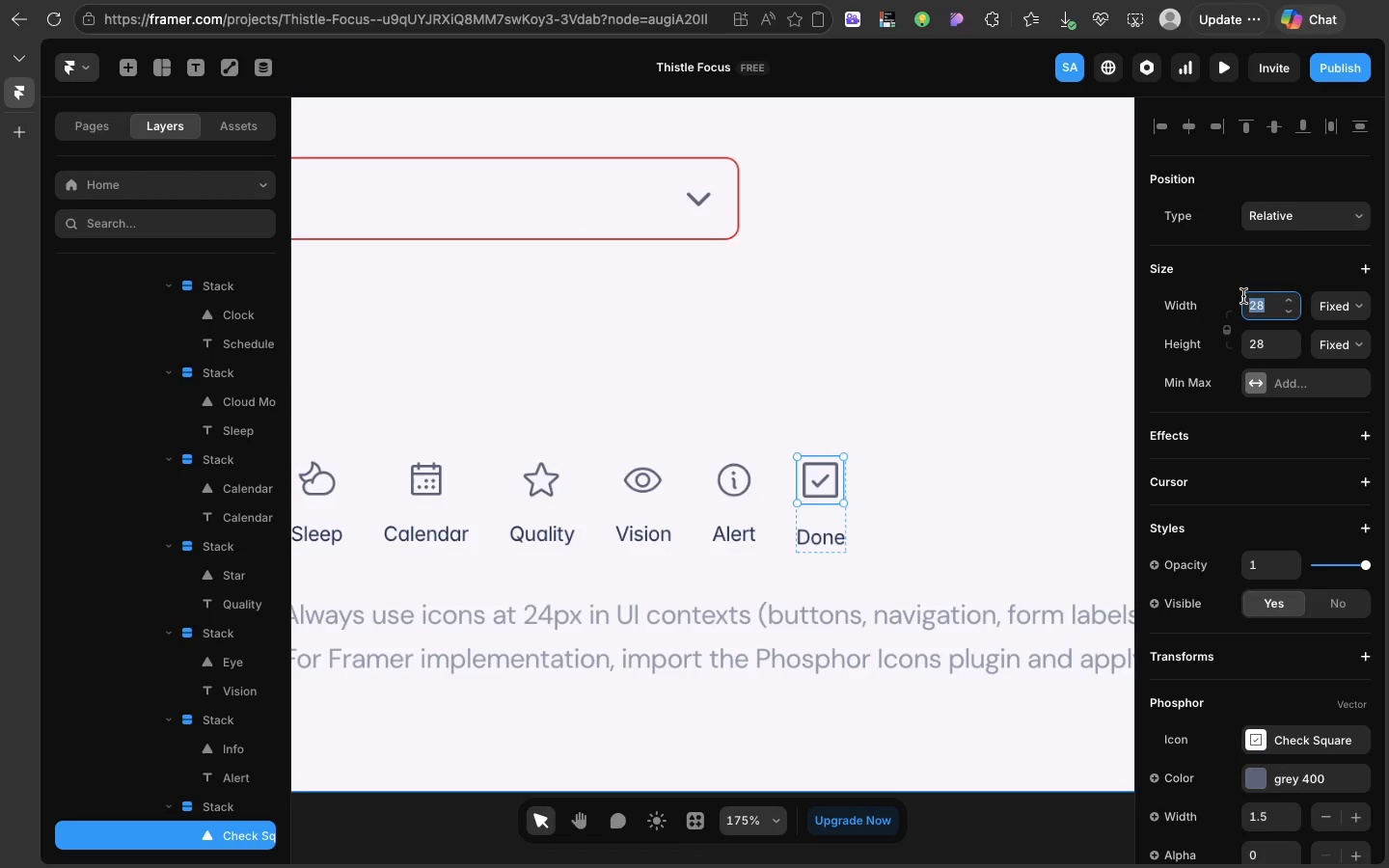 
left_click([1243, 296])
 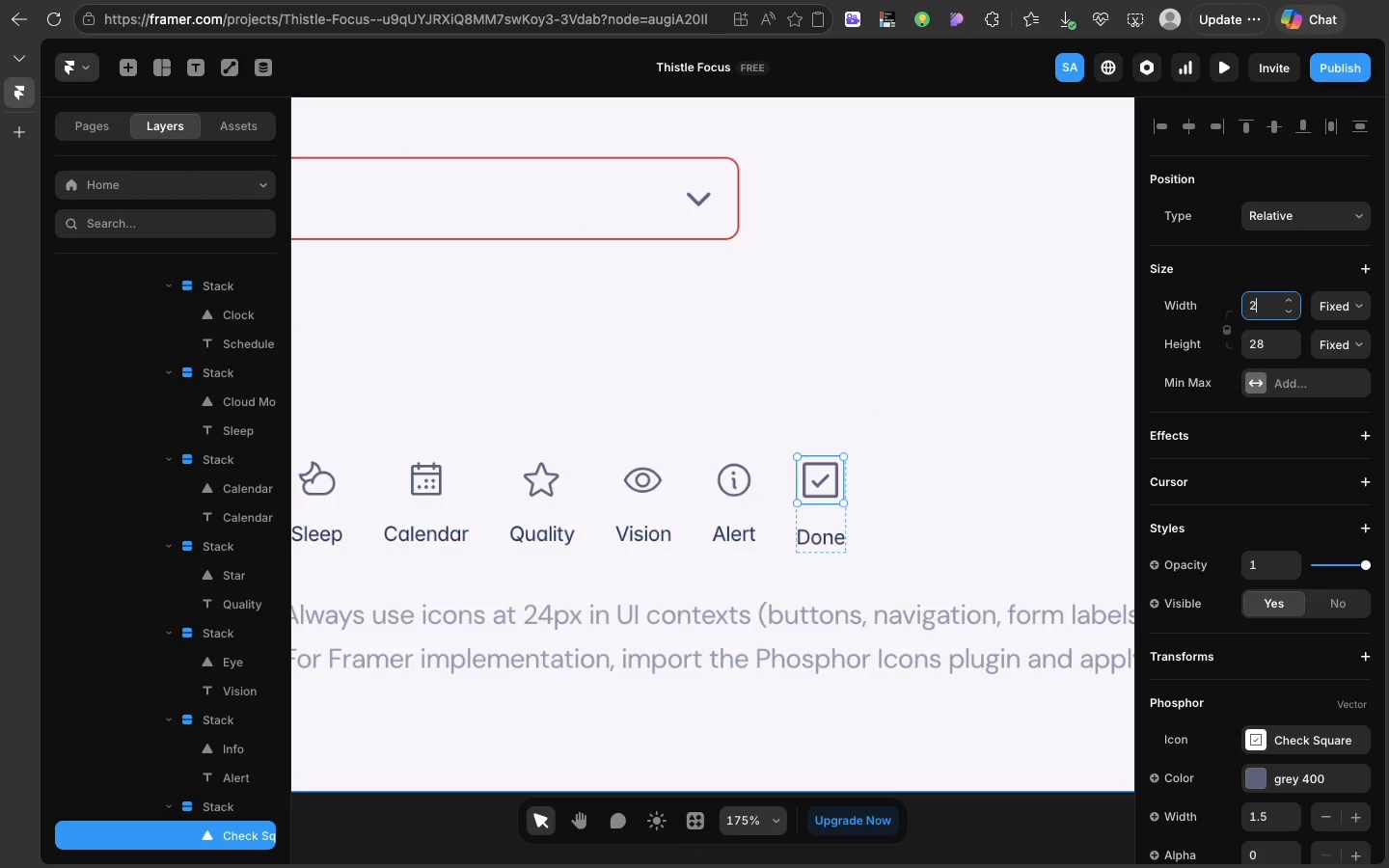 
type(24)
 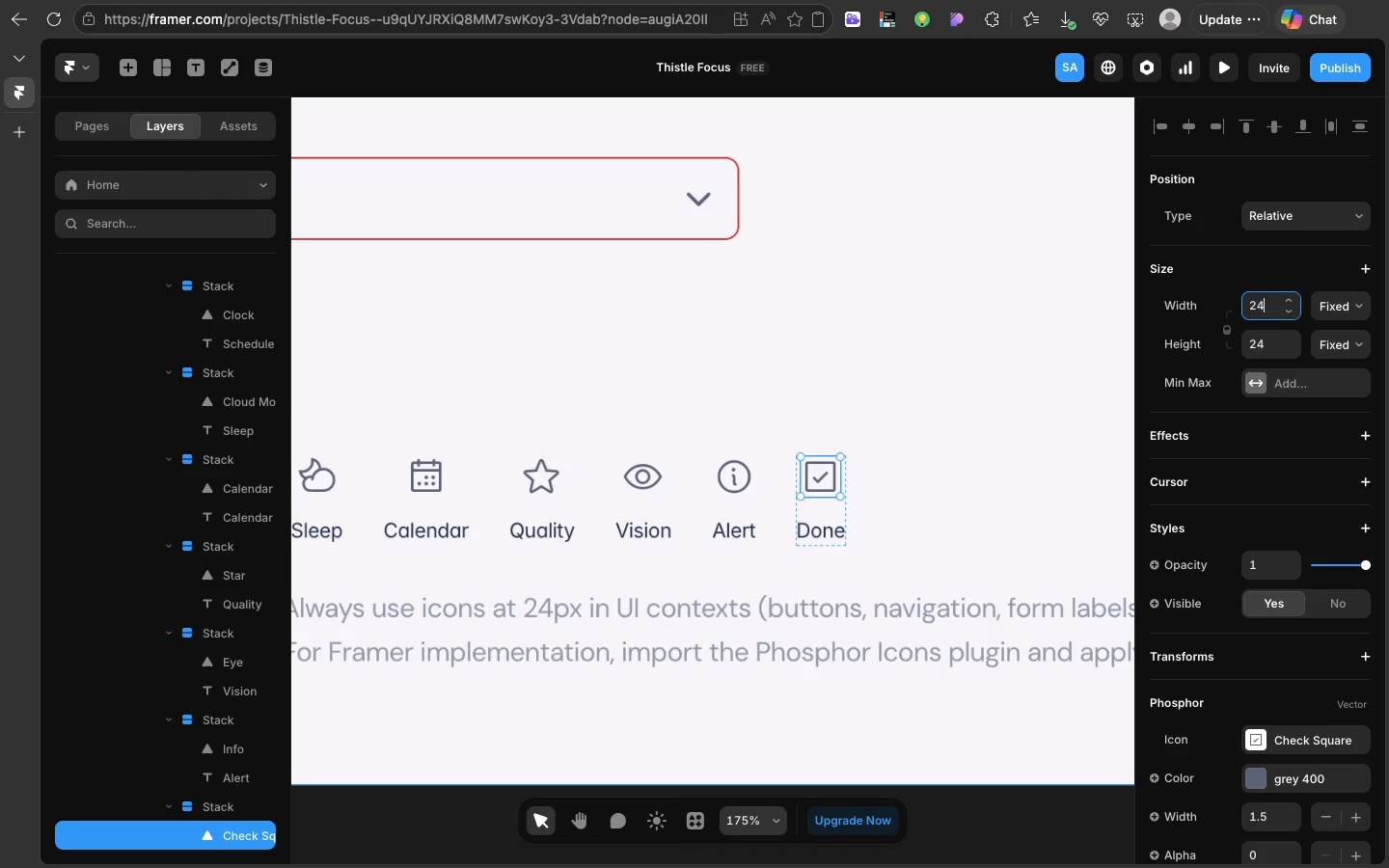 
key(Enter)
 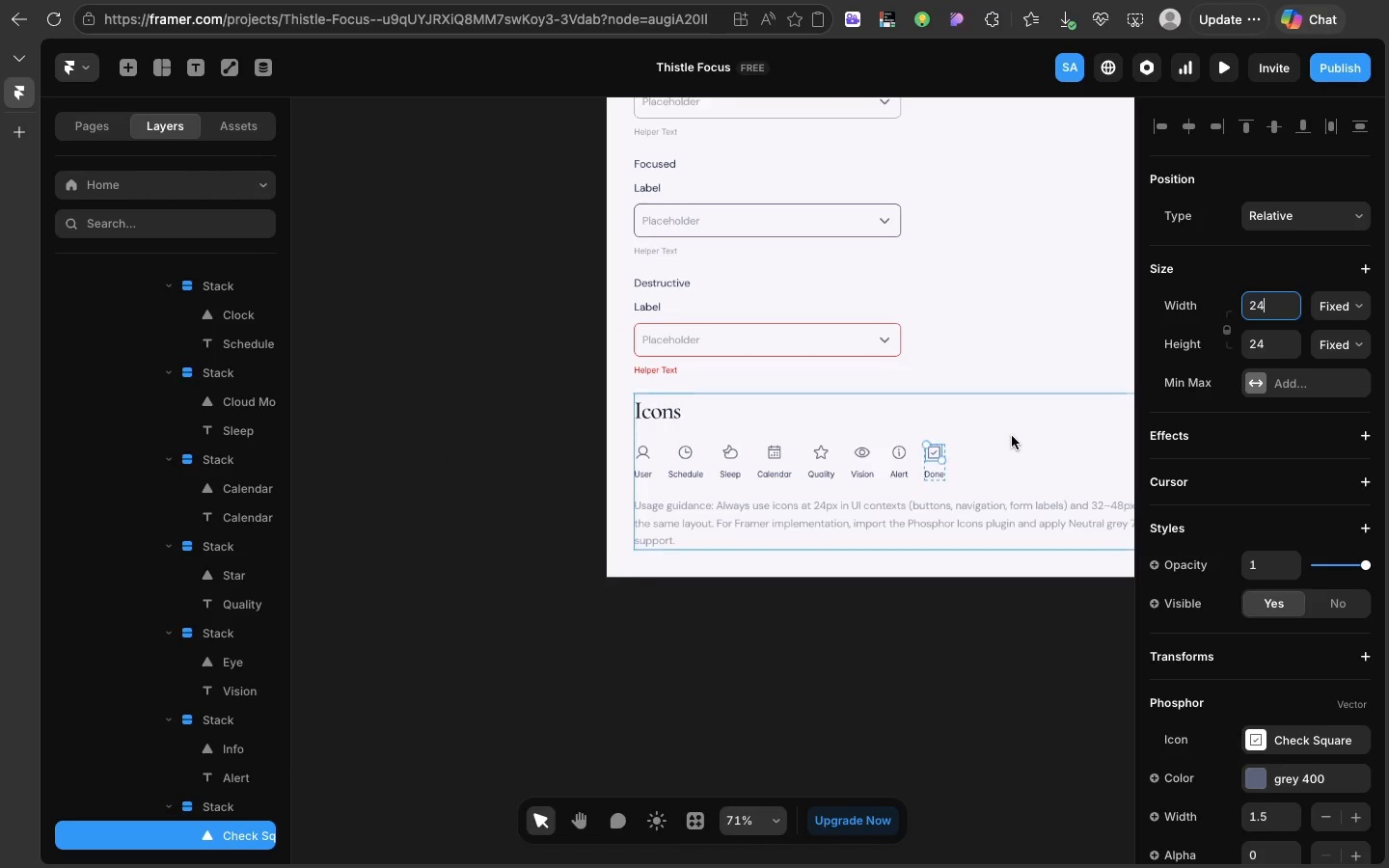 
scroll: coordinate [1012, 436], scroll_direction: none, amount: 0.0
 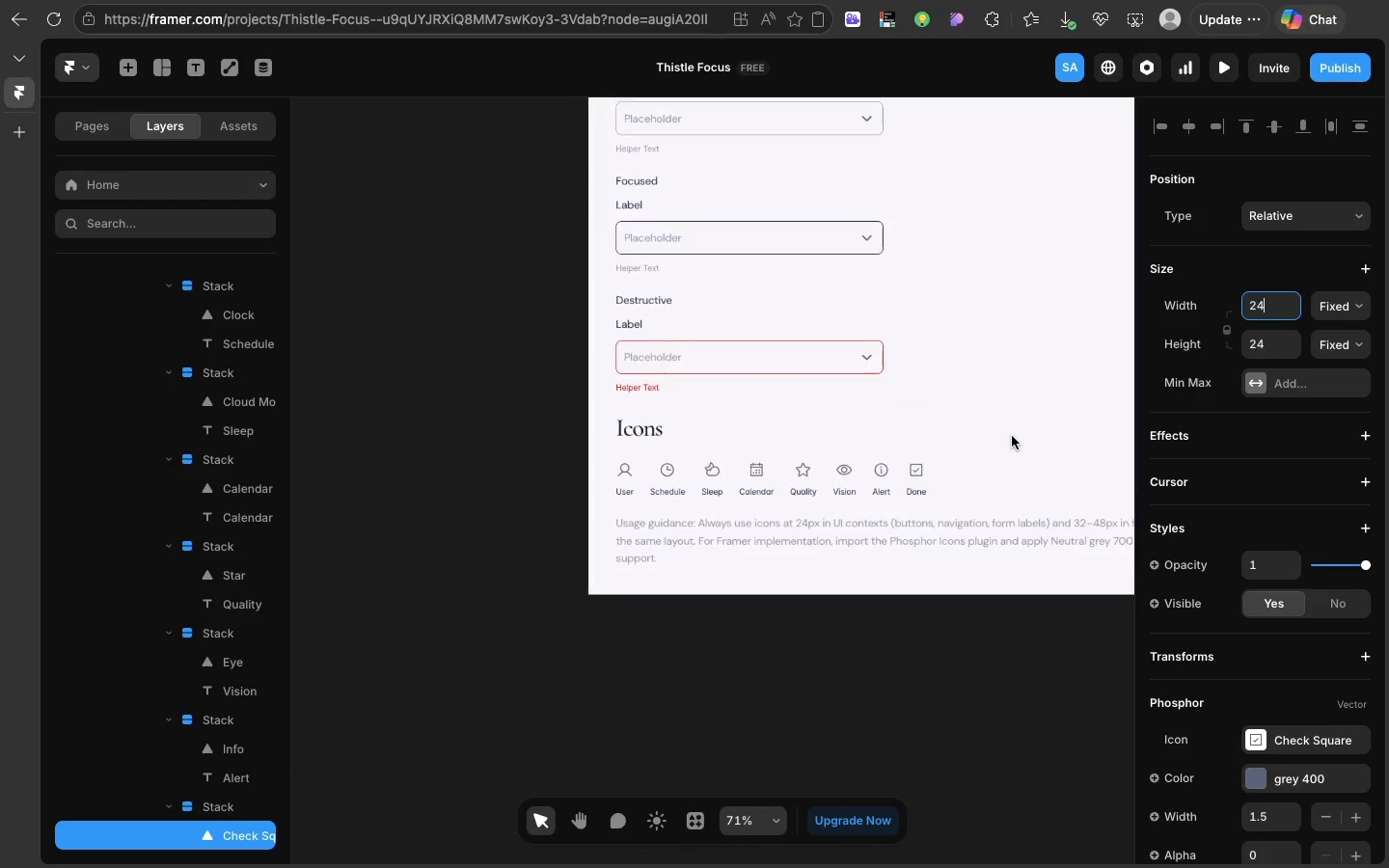 
scroll: coordinate [1012, 436], scroll_direction: up, amount: 165.0
 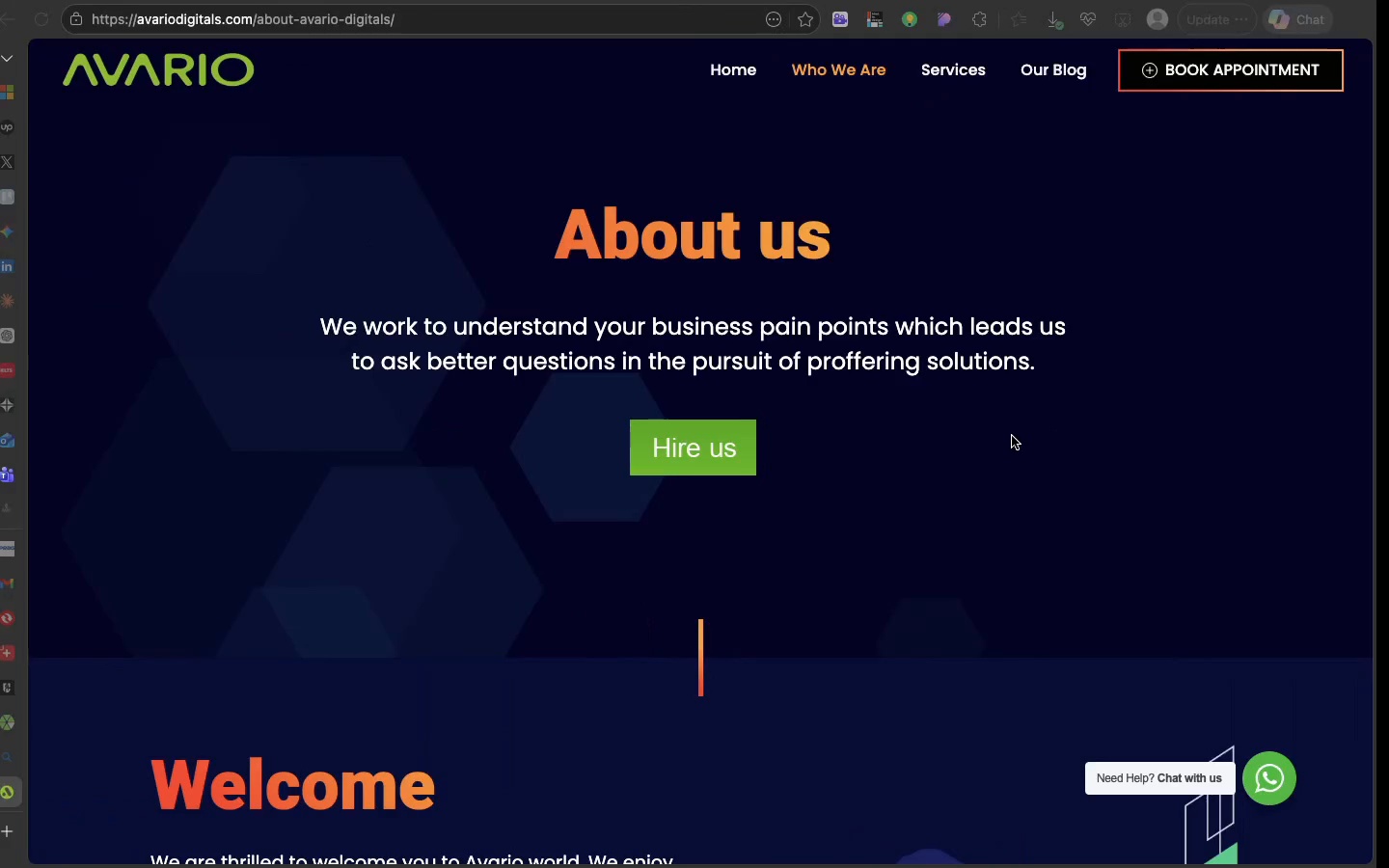 
scroll: coordinate [1012, 436], scroll_direction: down, amount: 75.0
 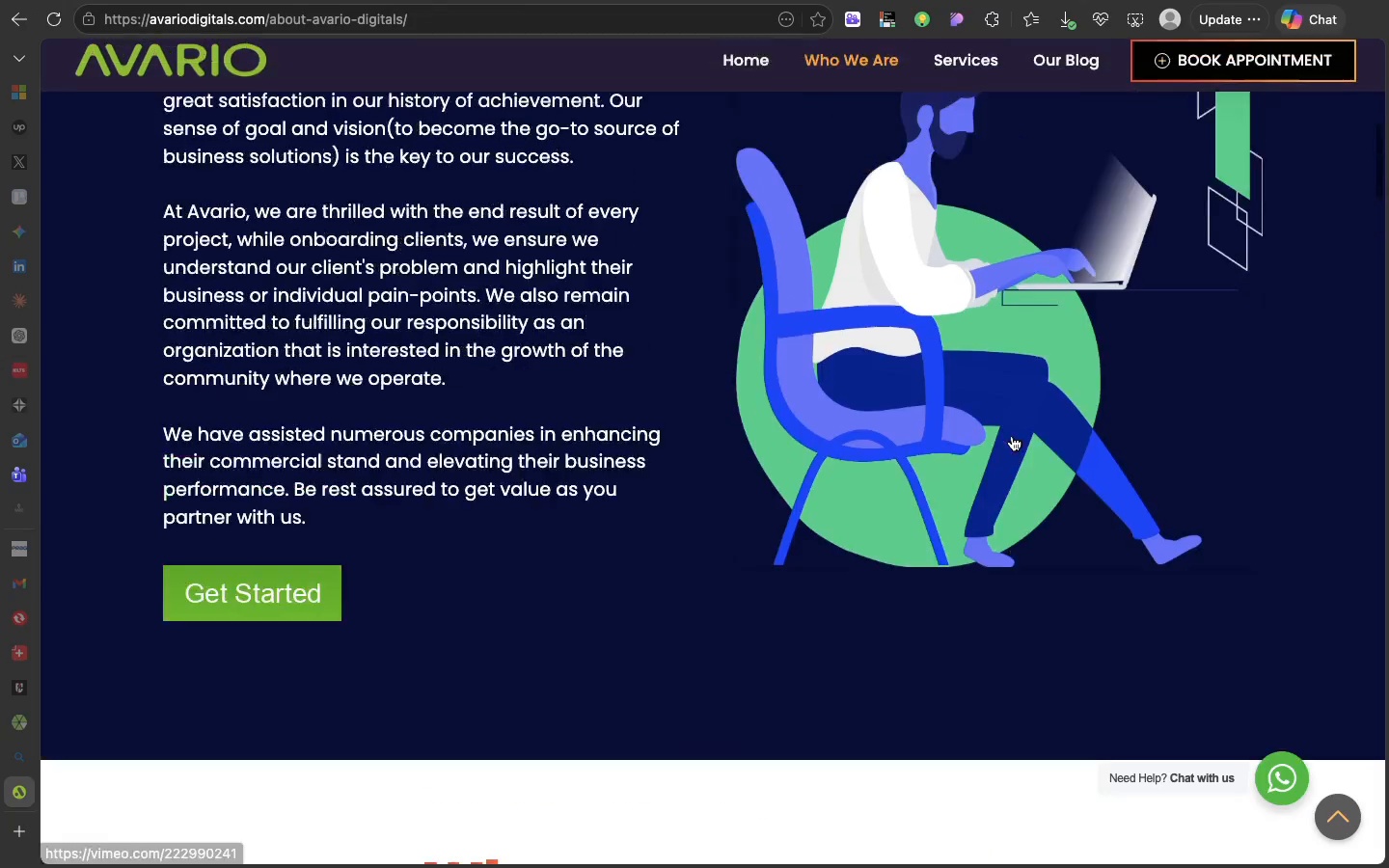 
scroll: coordinate [1012, 436], scroll_direction: up, amount: 318.0
 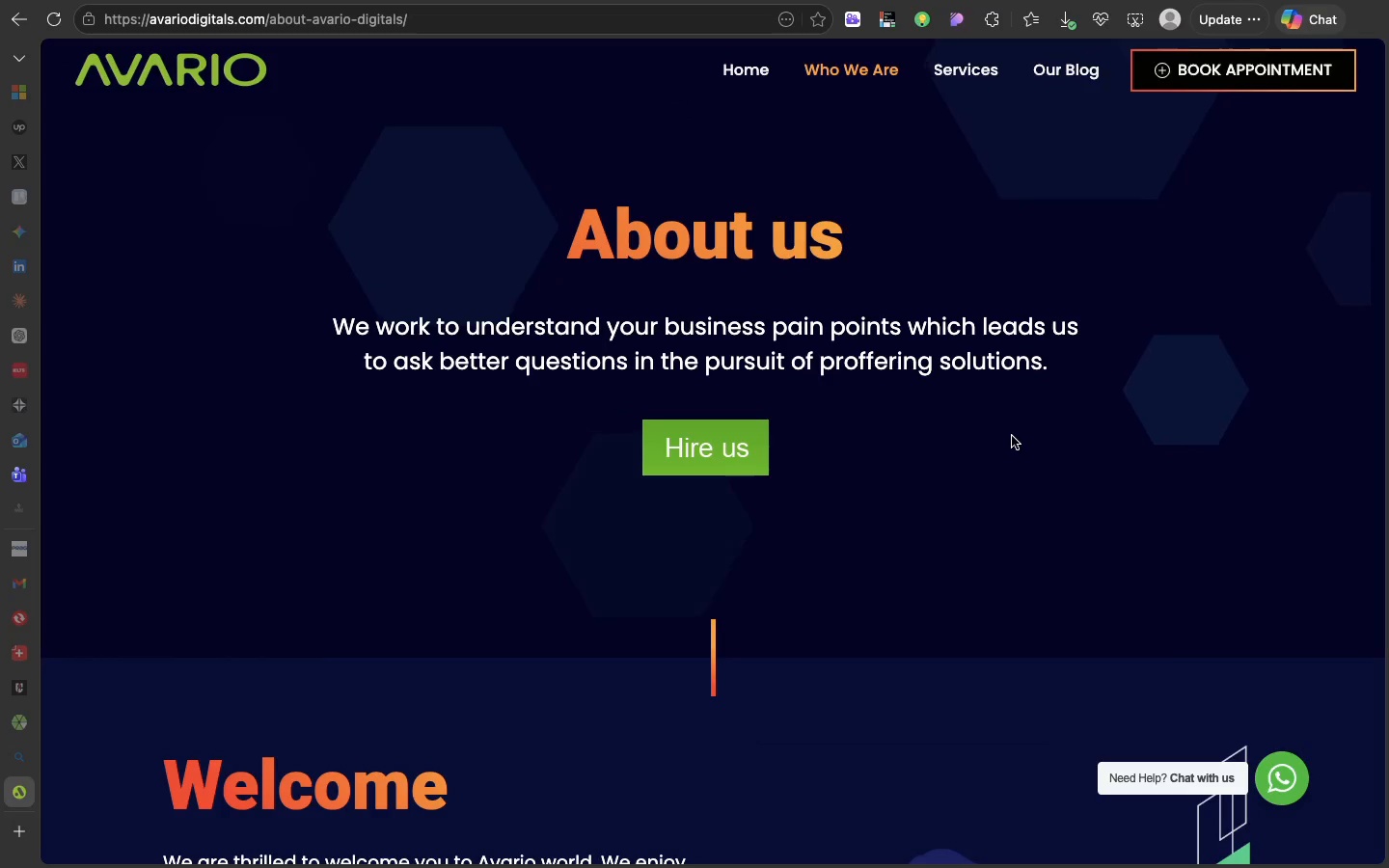 
scroll: coordinate [1020, 196], scroll_direction: down, amount: 548.0
 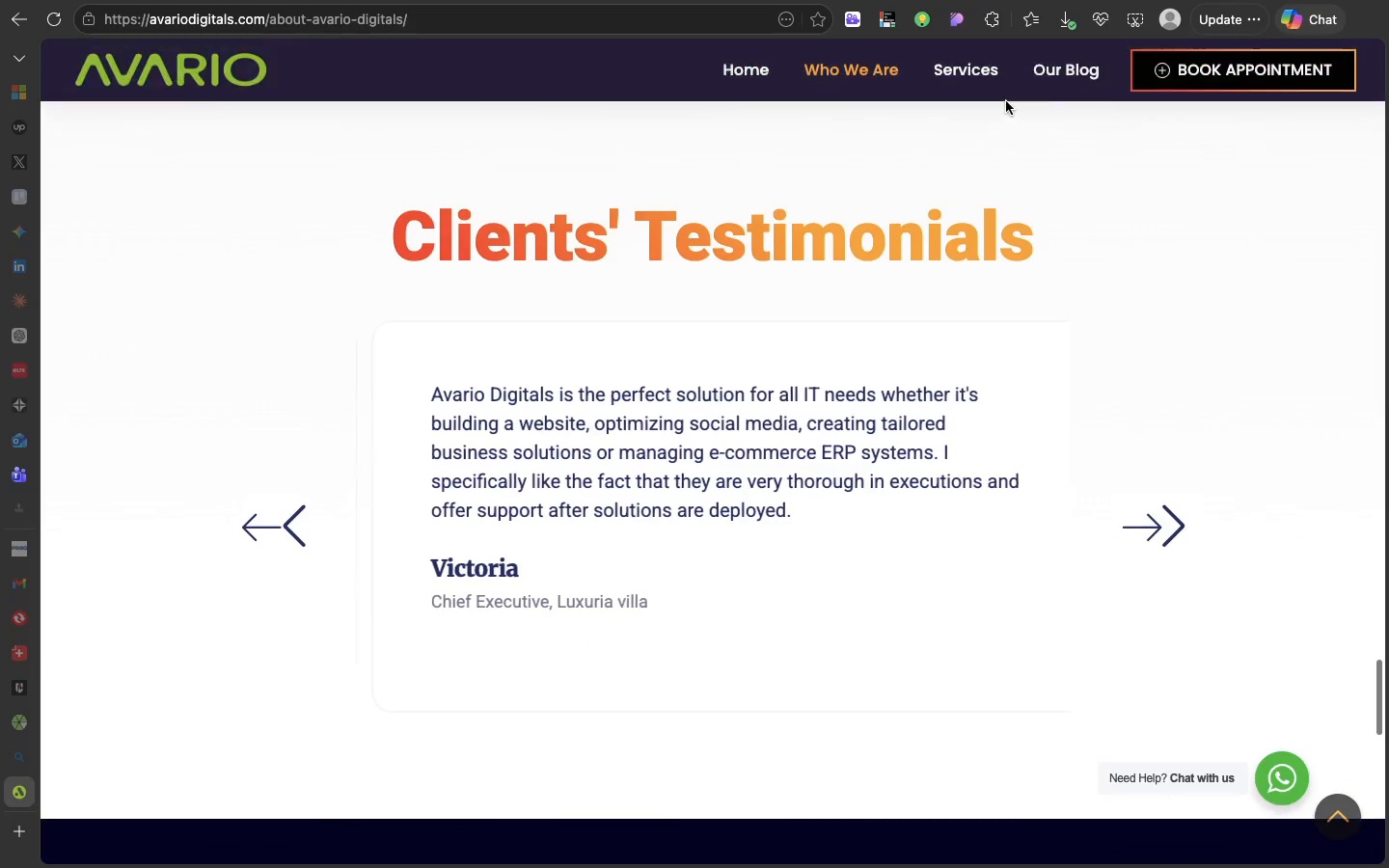 
scroll: coordinate [1006, 101], scroll_direction: up, amount: 774.0